 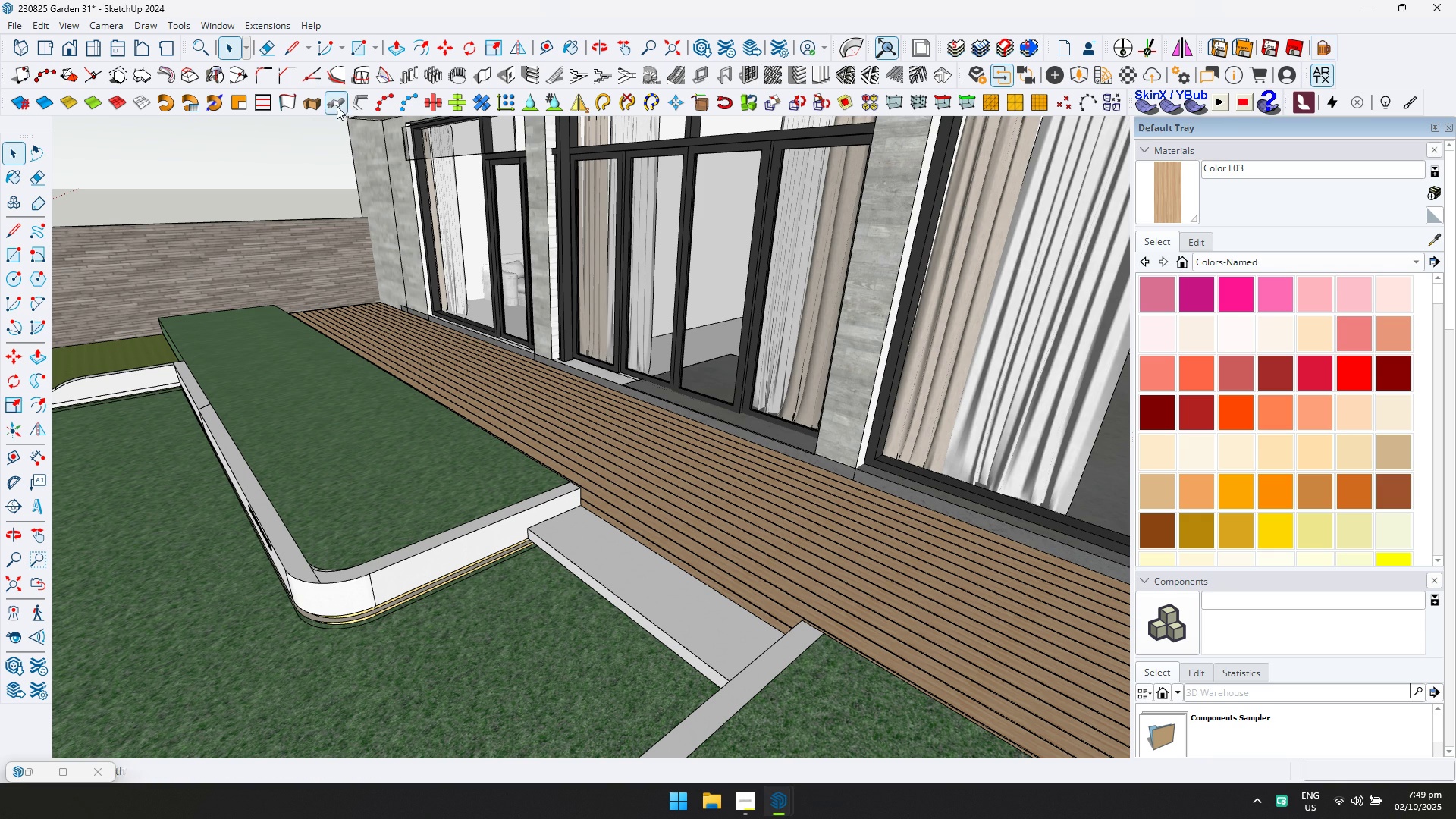 
left_click([1031, 71])
 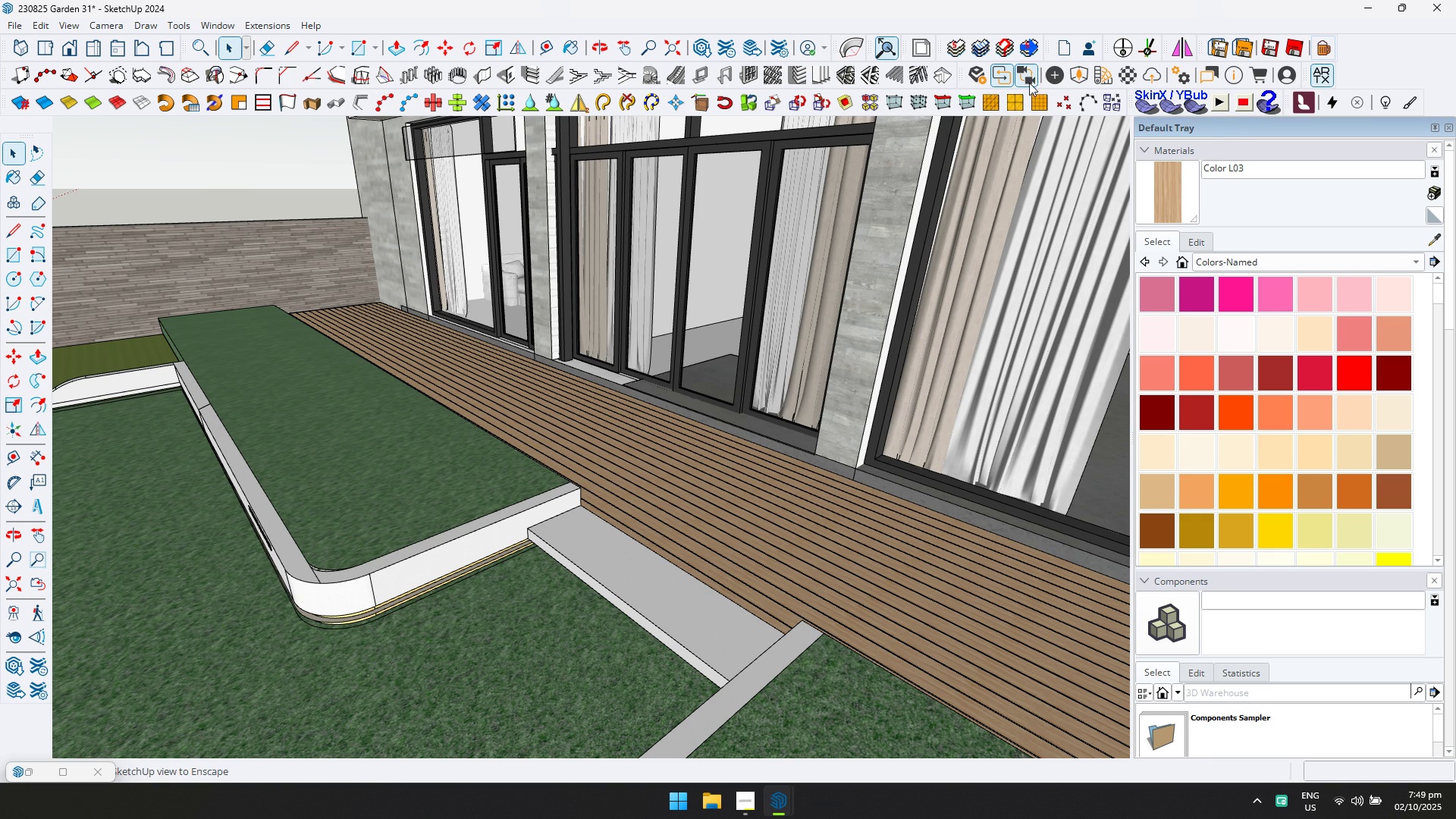 
key(Alt+AltLeft)
 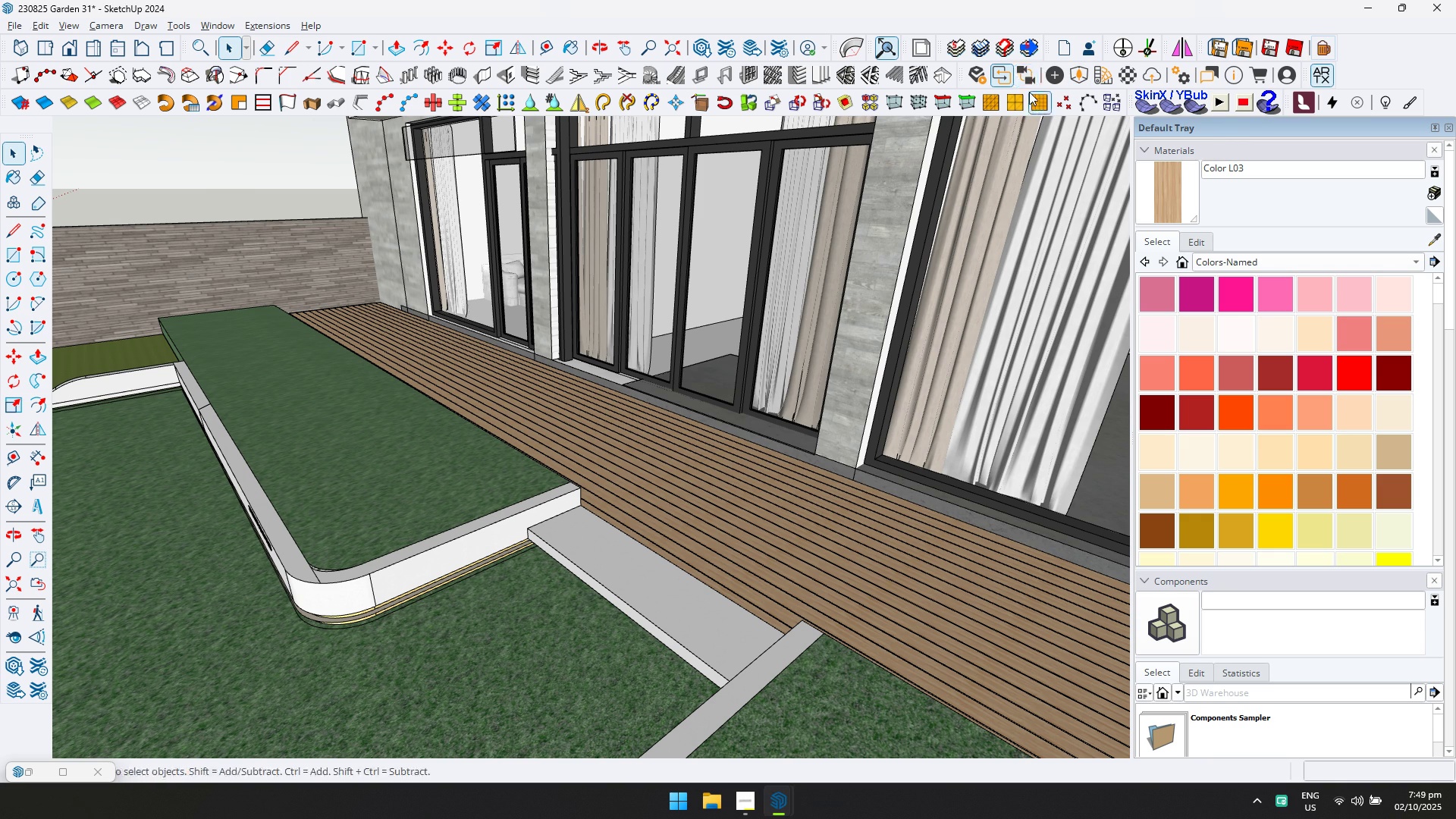 
key(Tab)
key(Tab)
key(Tab)
type(ss)
 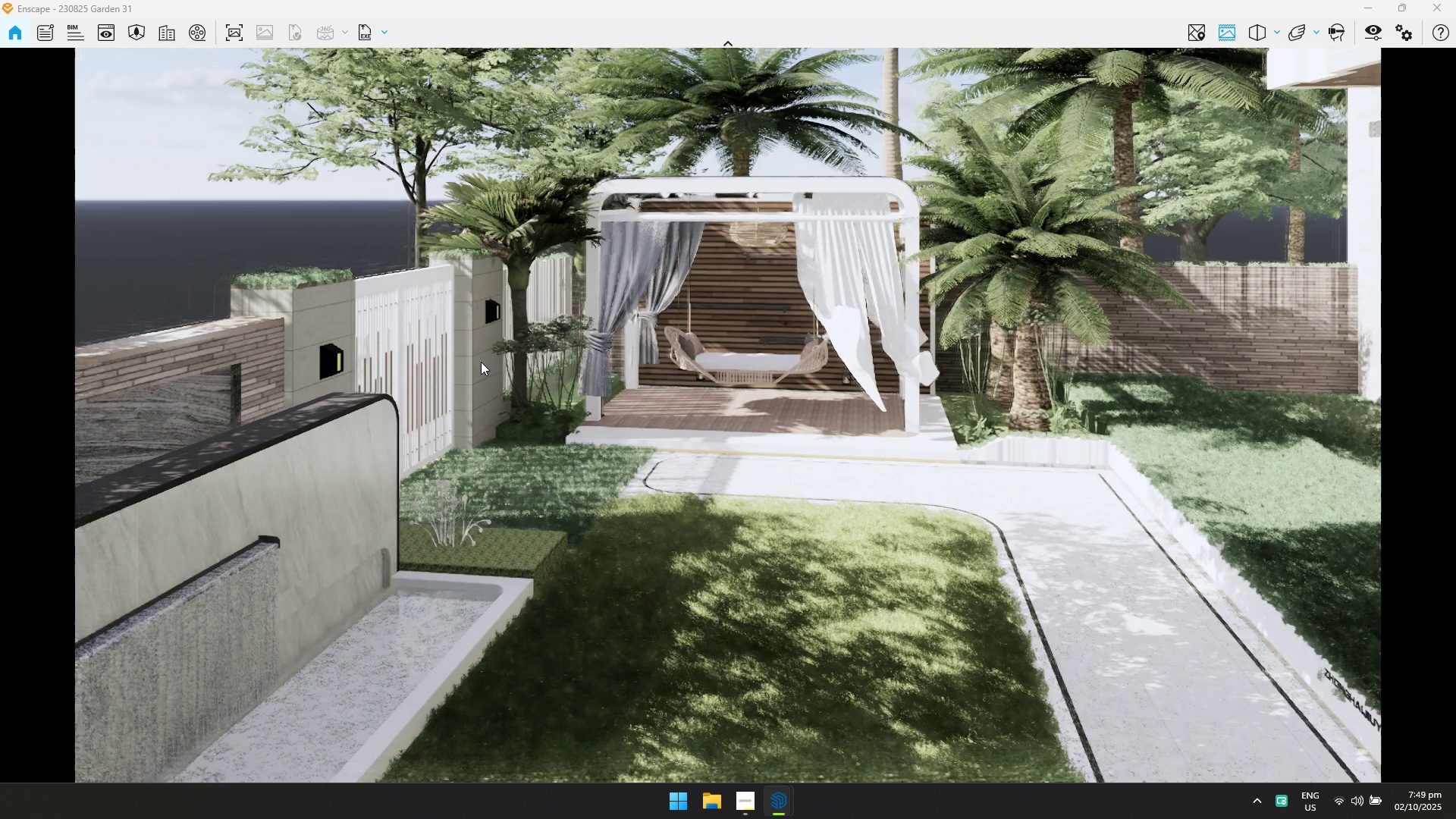 
hold_key(key=AltLeft, duration=0.55)
 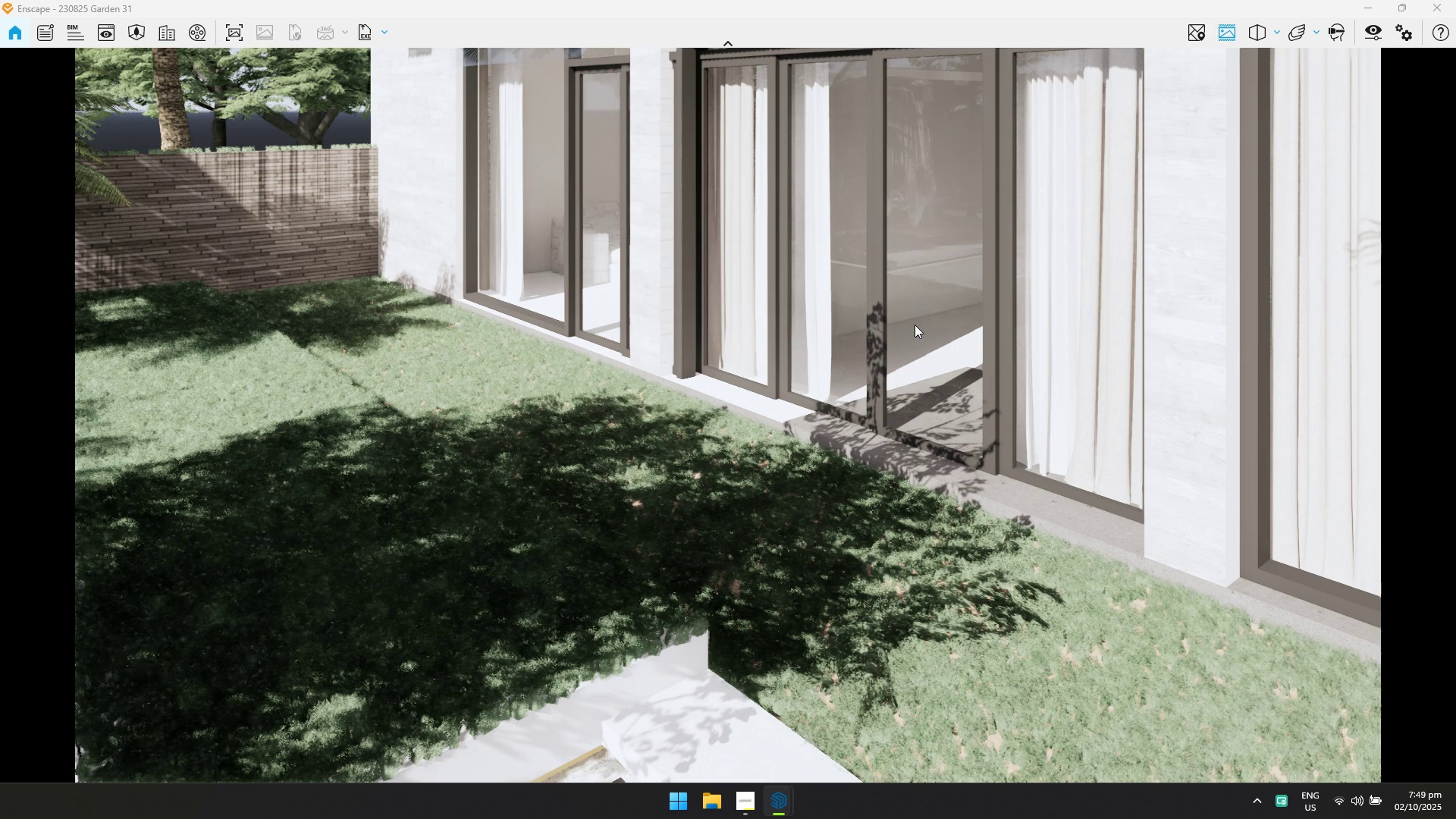 
left_click_drag(start_coordinate=[883, 348], to_coordinate=[786, 206])
 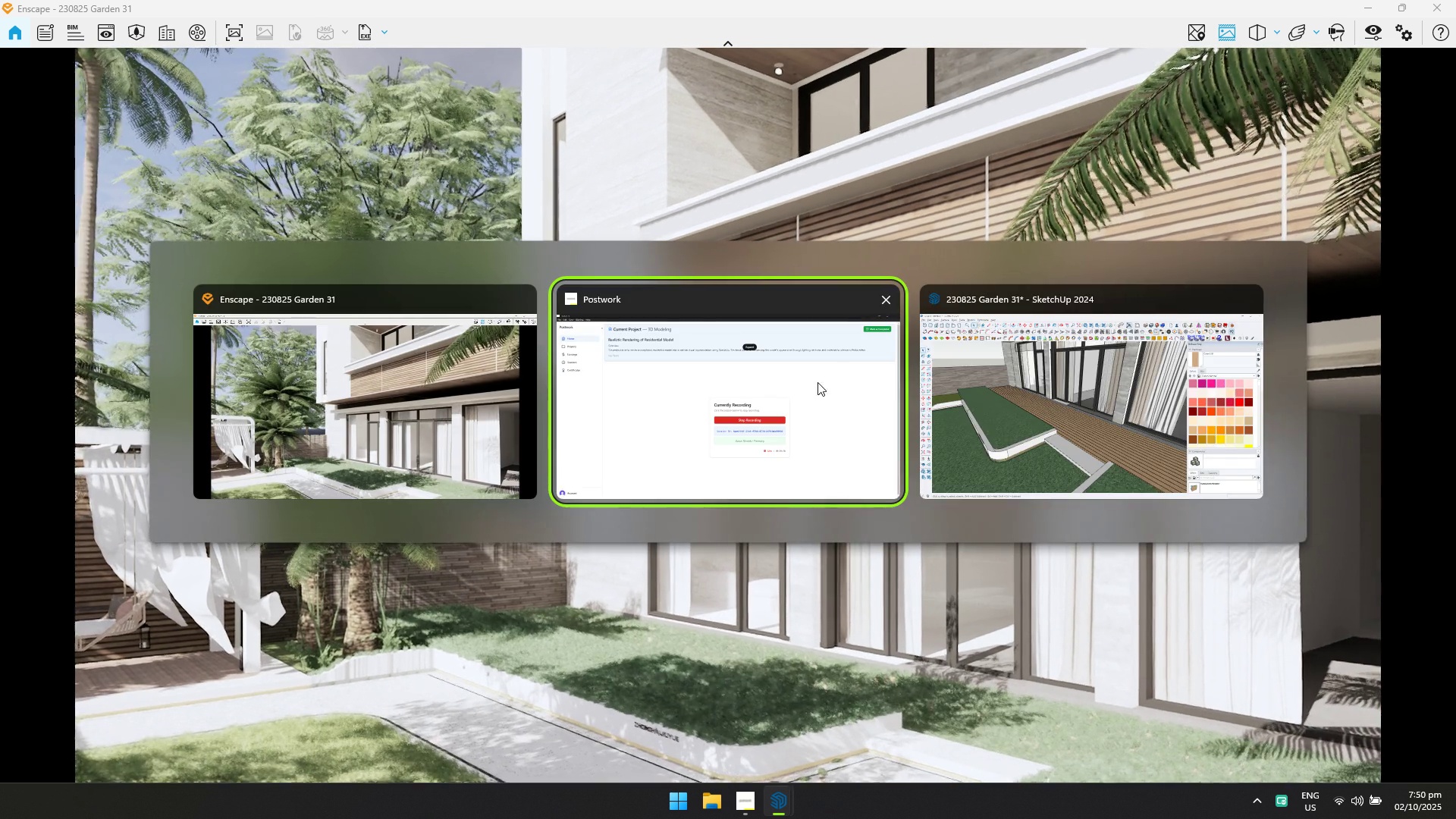 
hold_key(key=A, duration=0.46)
 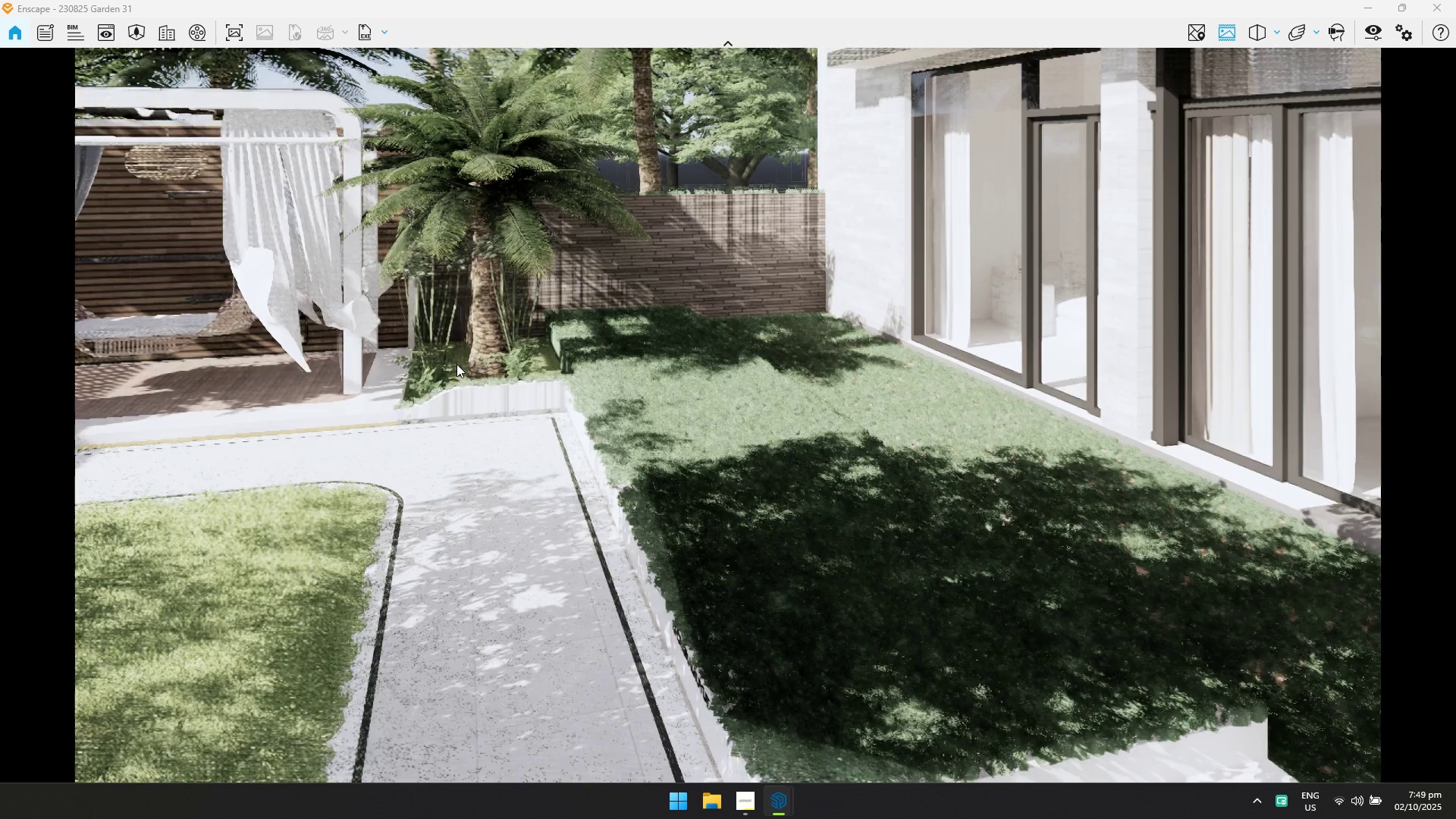 
hold_key(key=A, duration=0.42)
 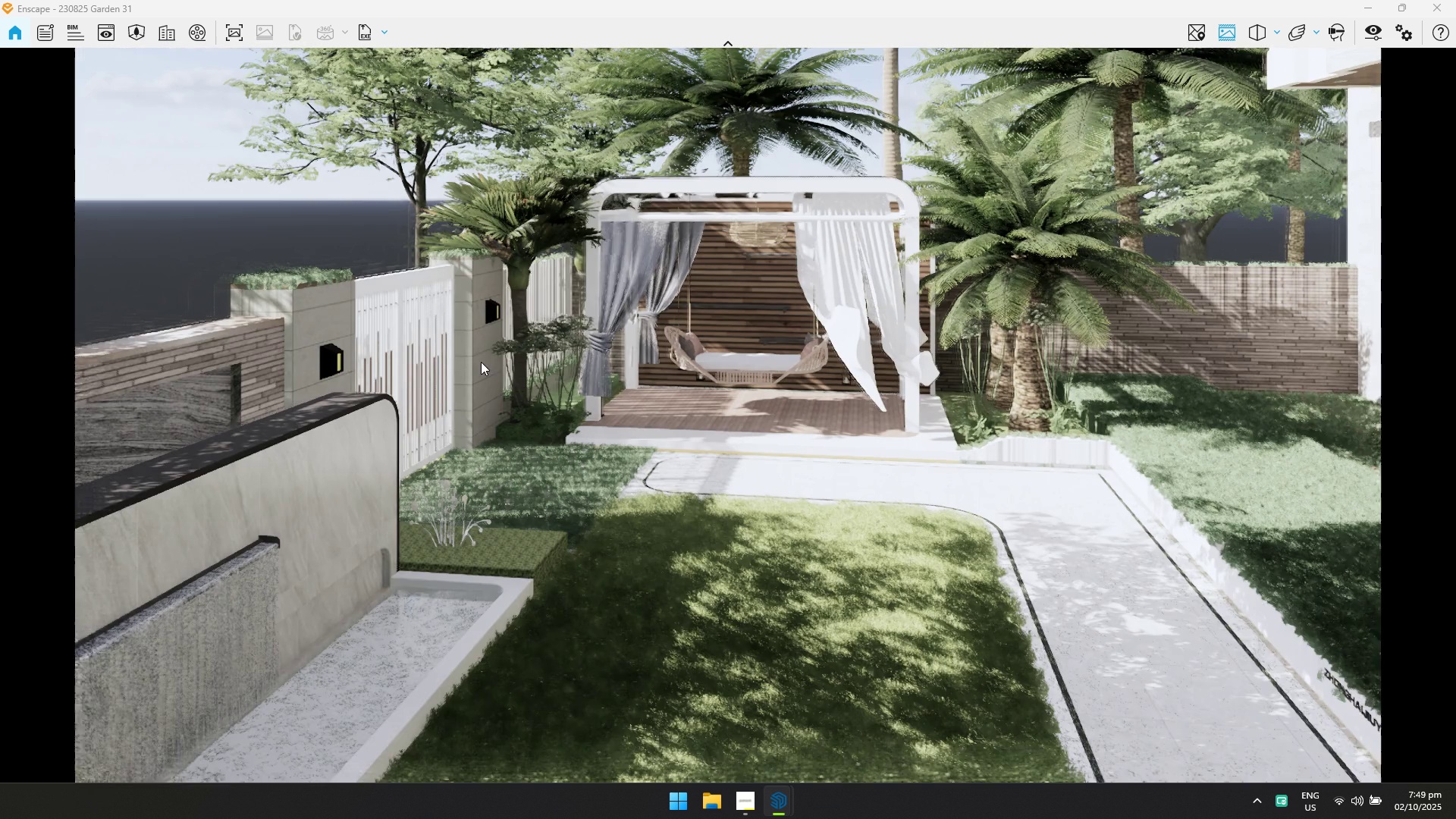 
hold_key(key=A, duration=0.98)
 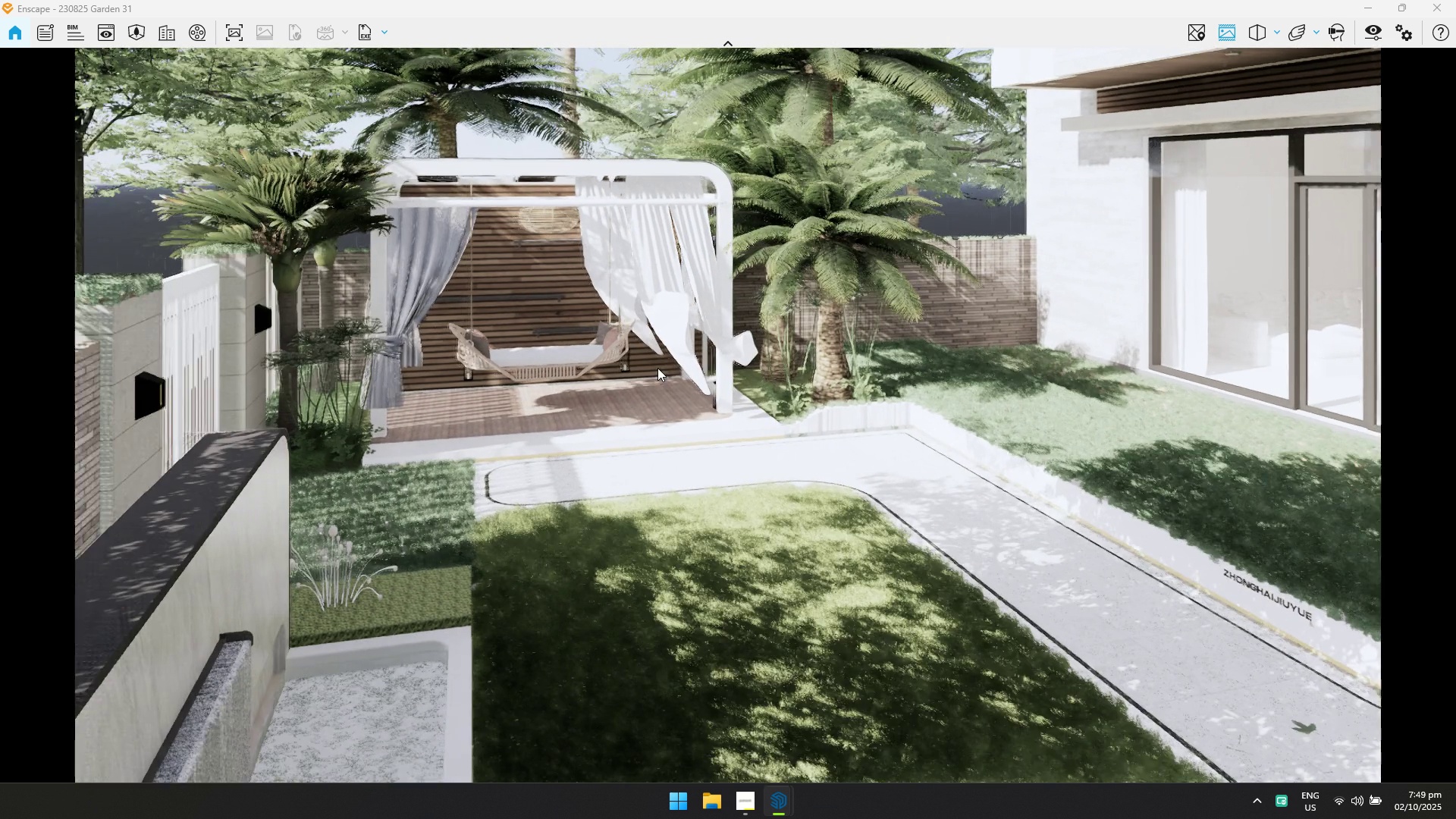 
hold_key(key=Q, duration=0.47)
 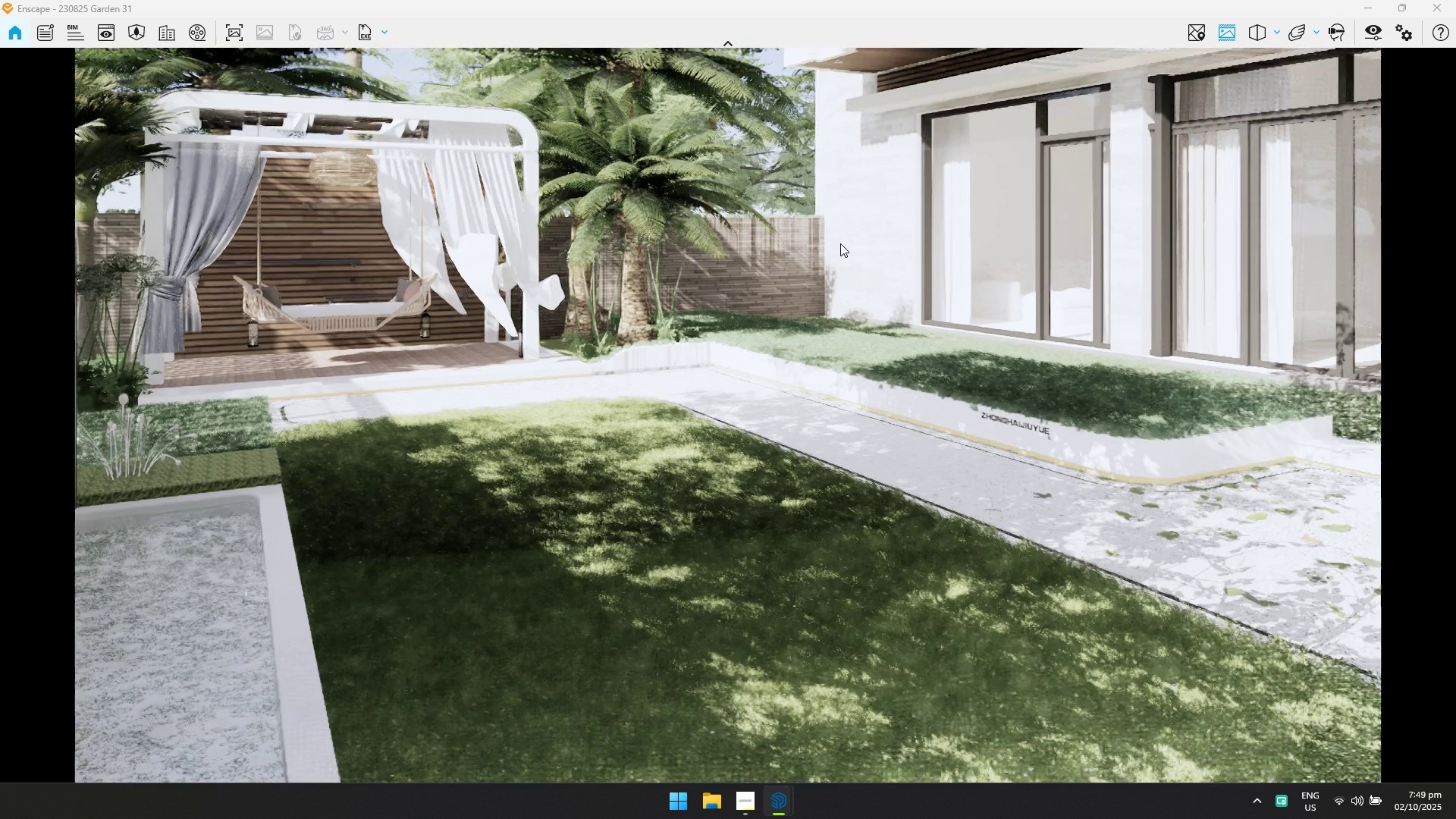 
key(Q)
 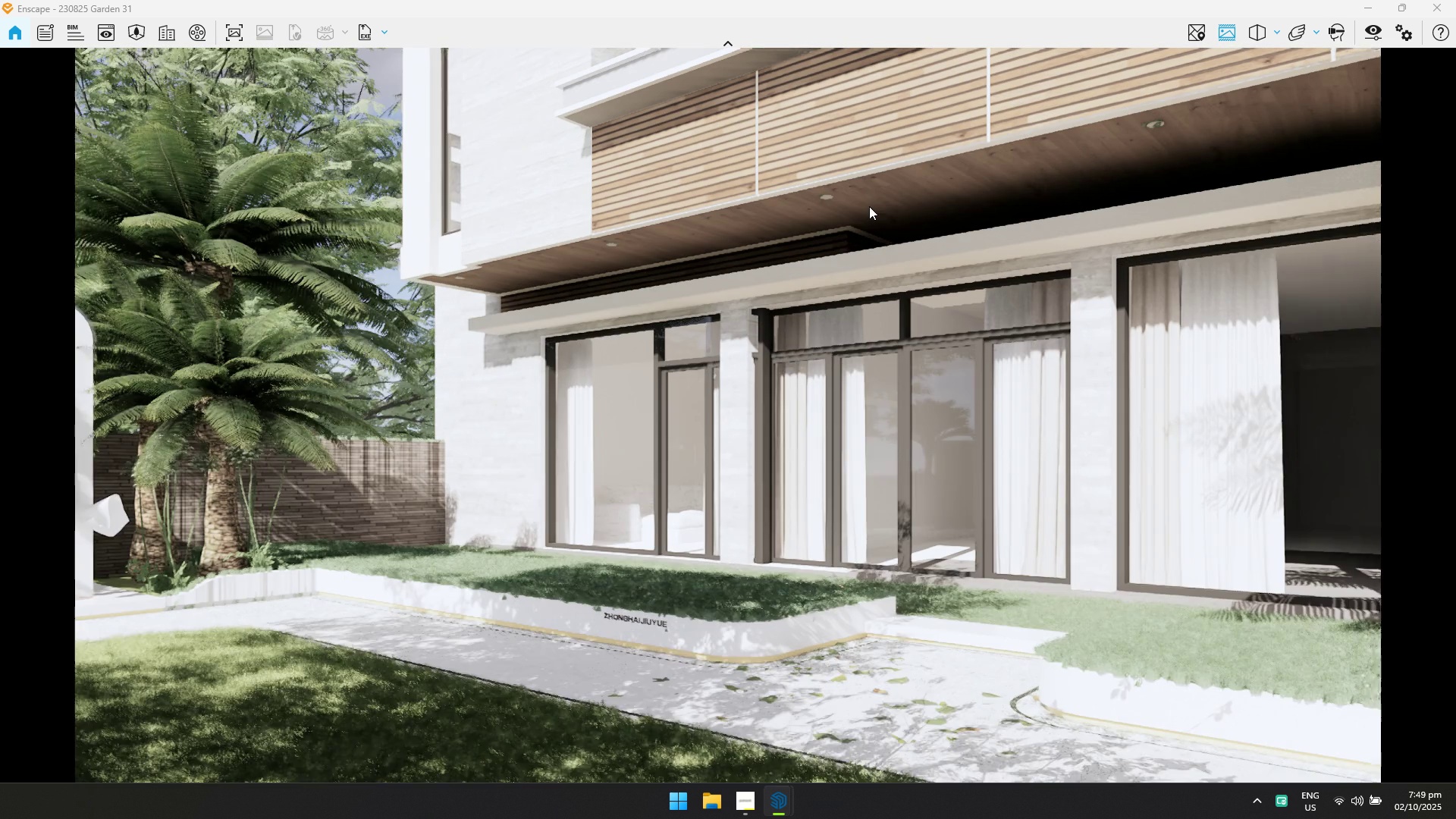 
hold_key(key=D, duration=0.52)
 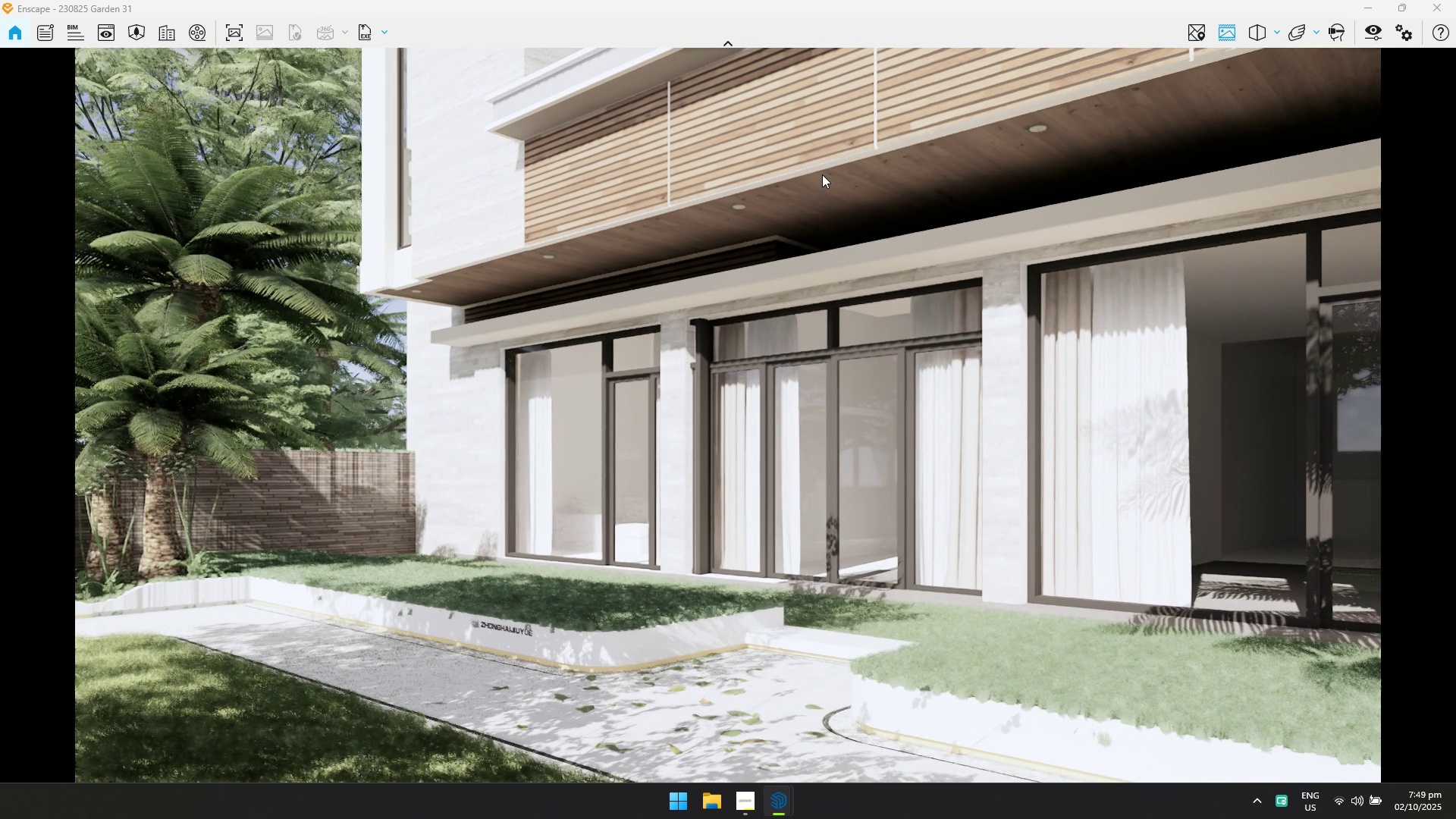 
hold_key(key=S, duration=0.31)
 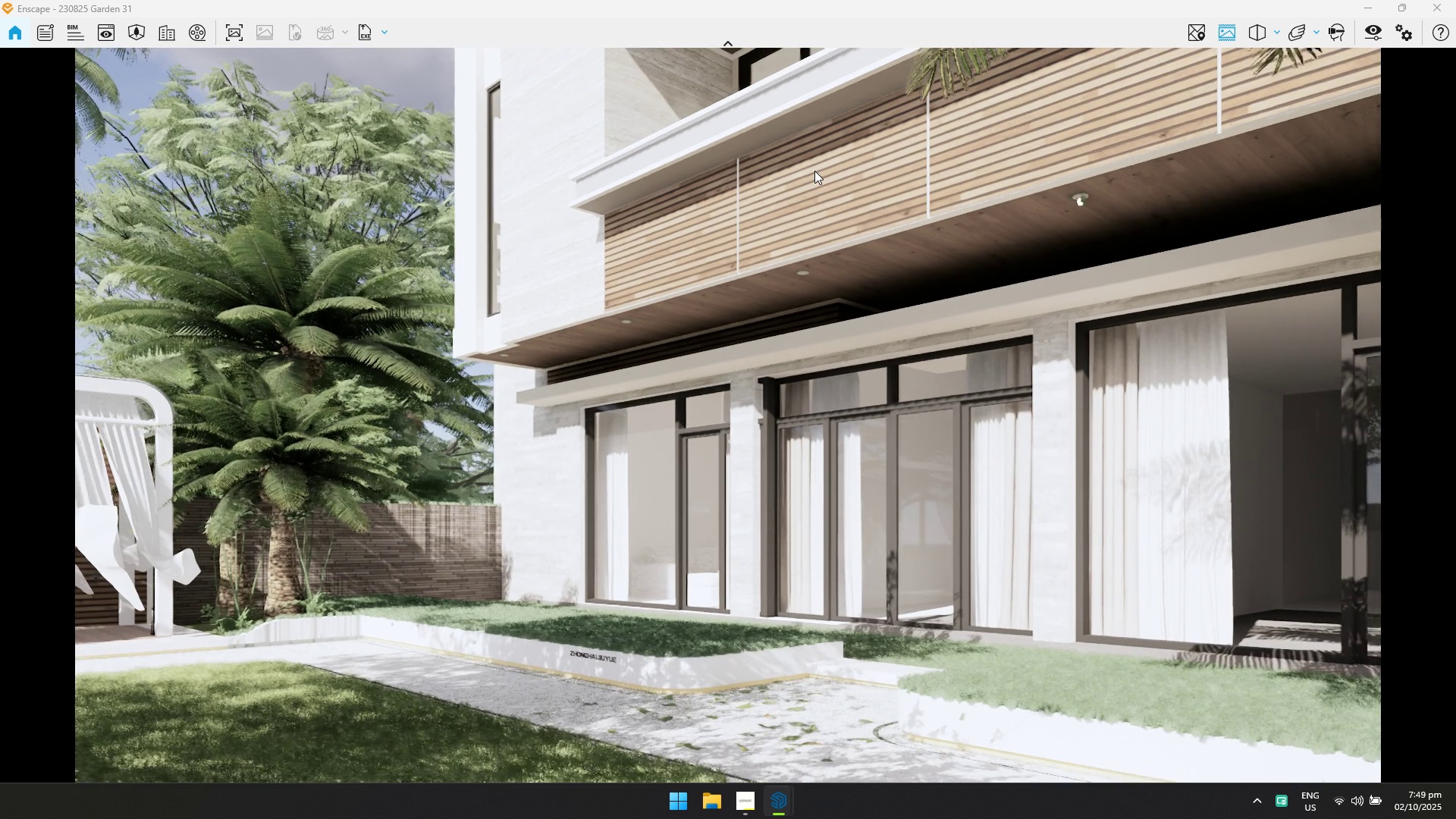 
hold_key(key=E, duration=0.48)
 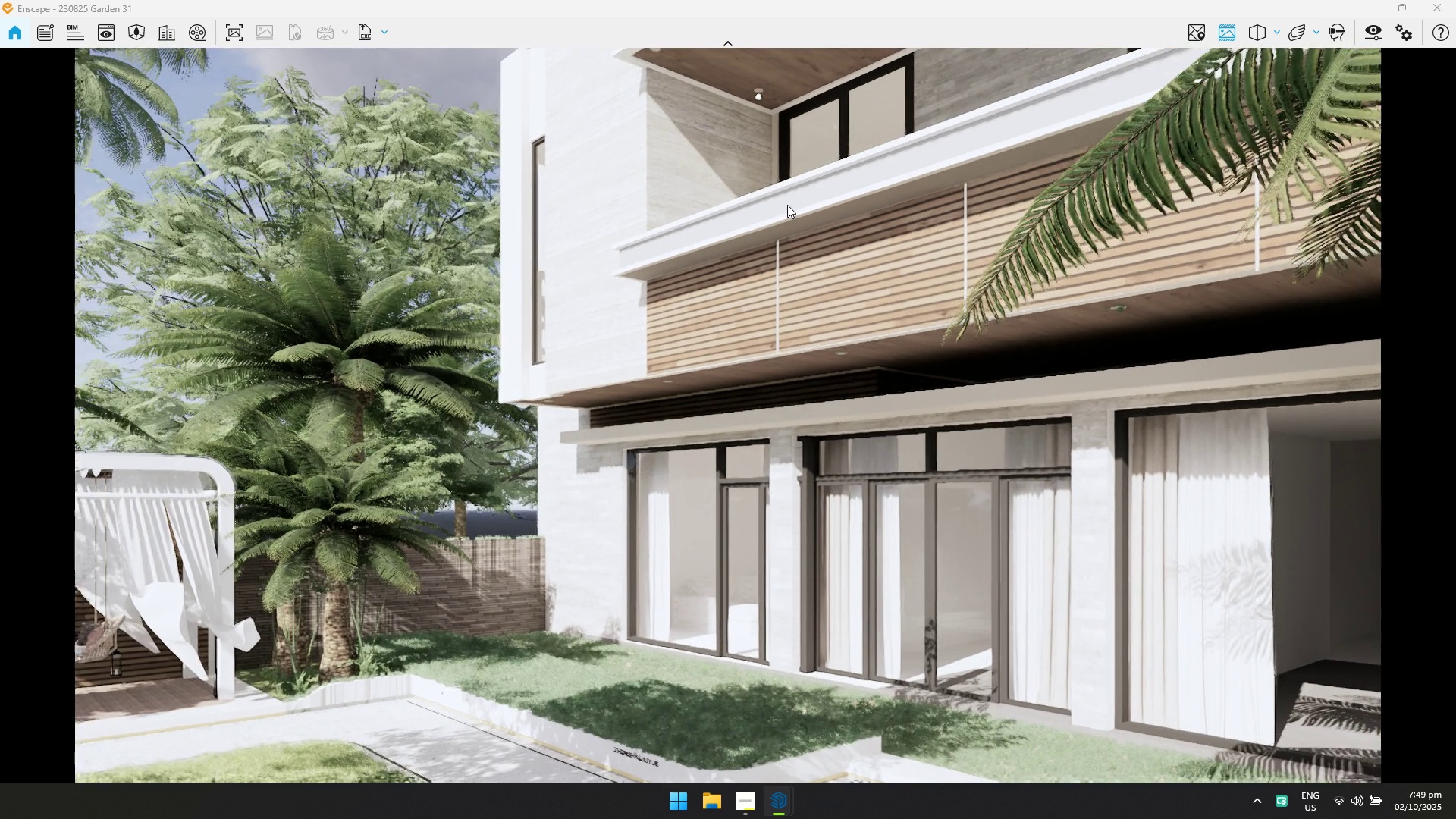 
key(Alt+Tab)
 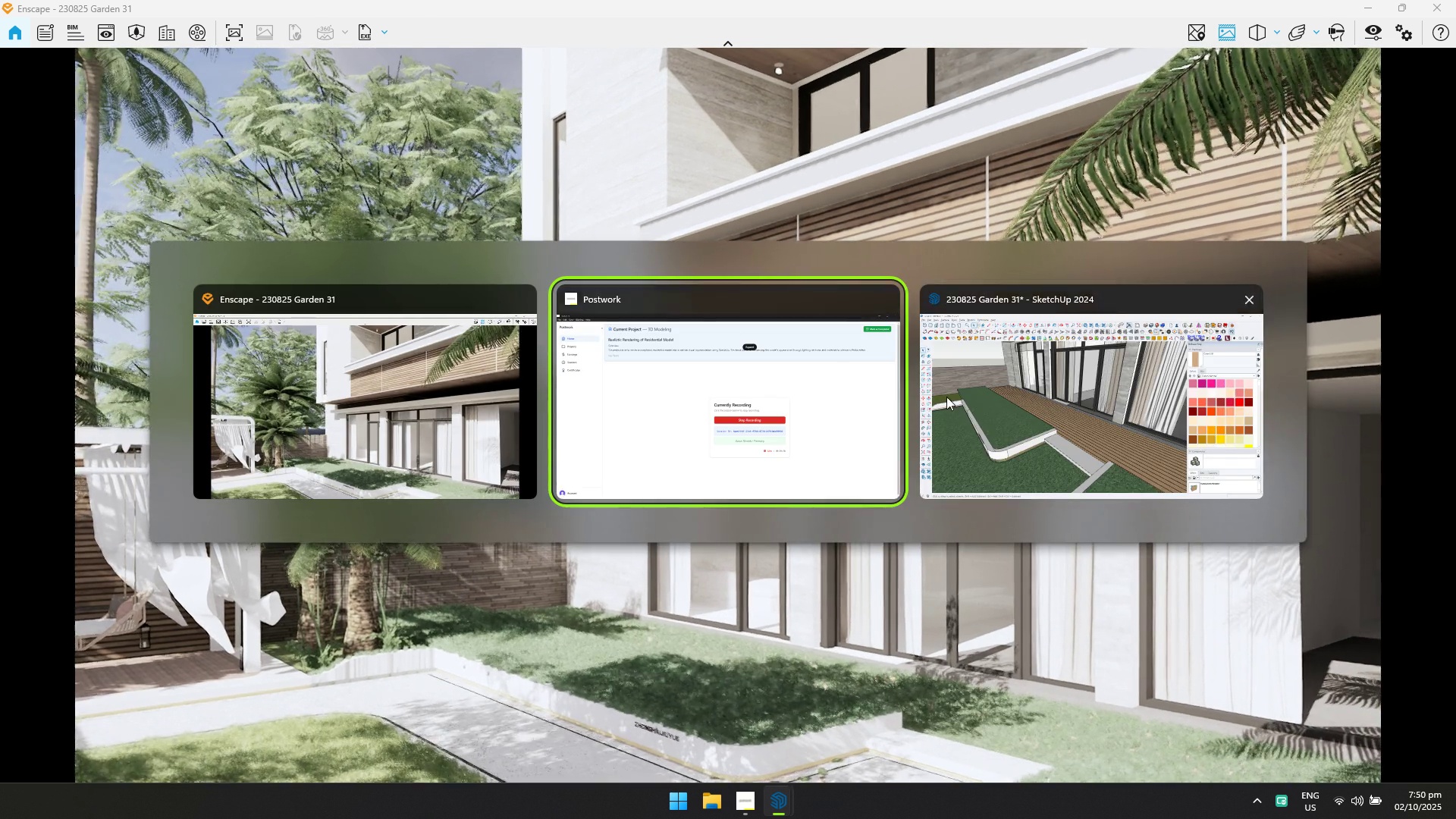 
left_click([946, 397])
 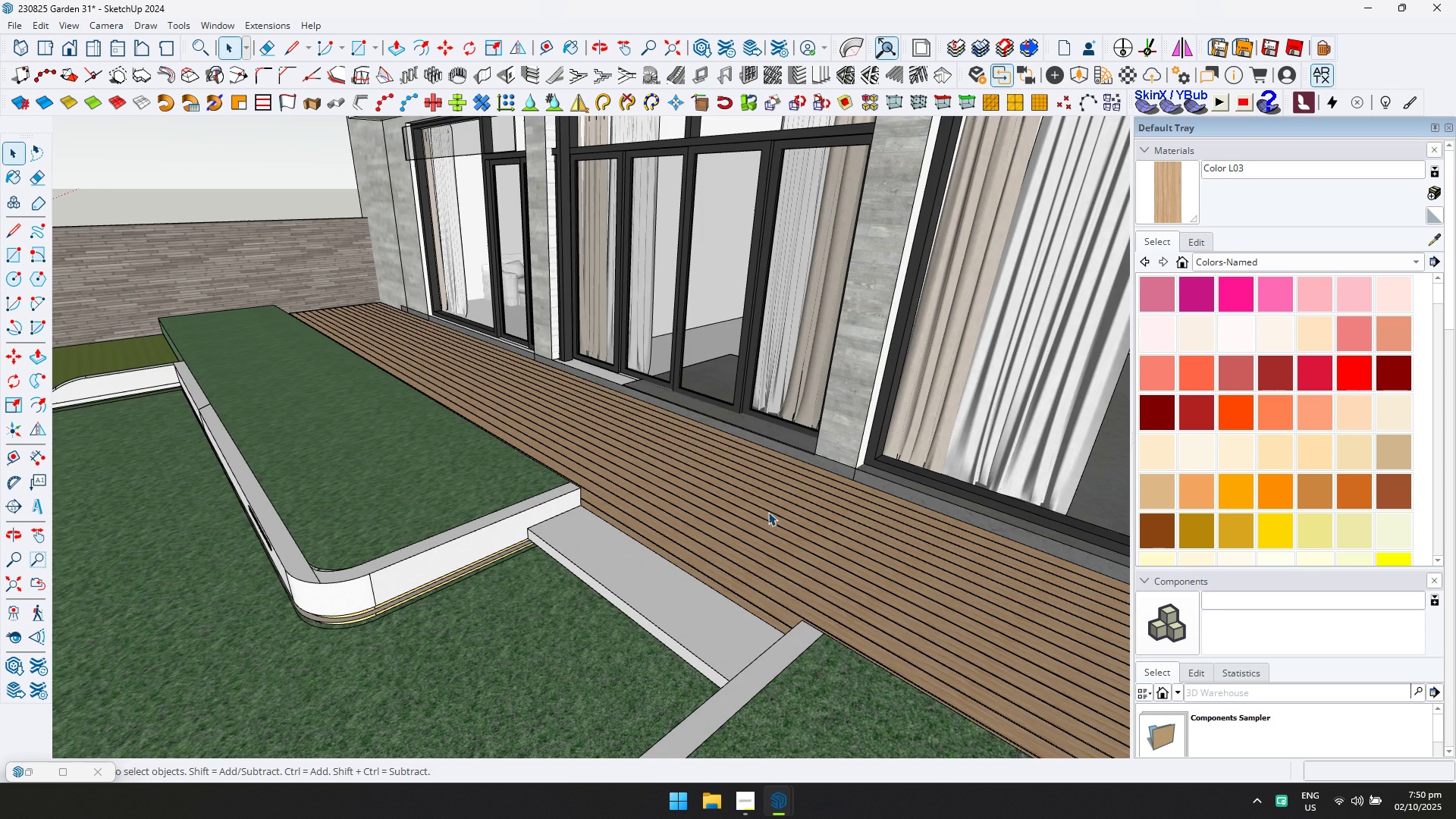 
scroll: coordinate [747, 527], scroll_direction: up, amount: 5.0
 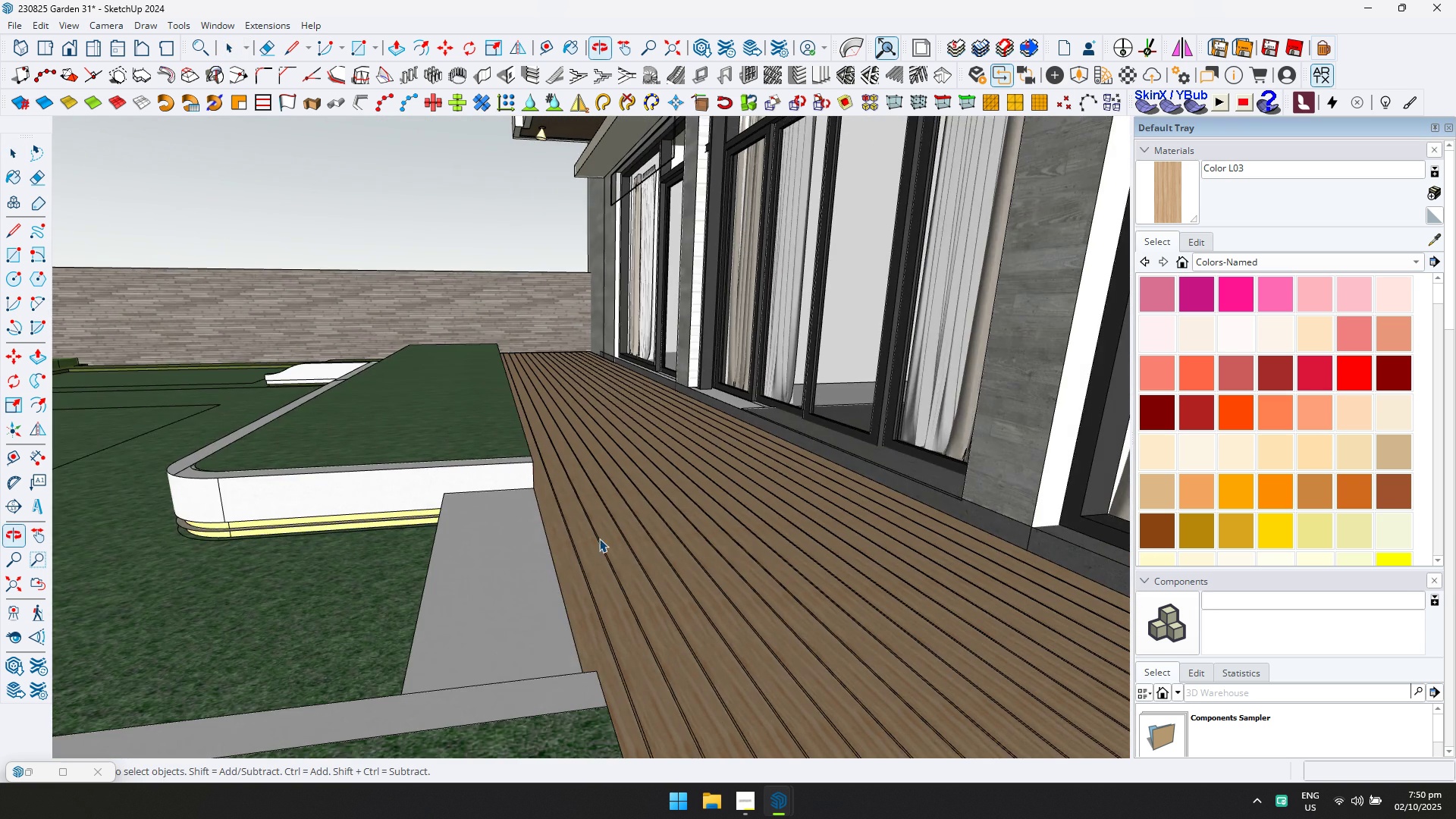 
double_click([602, 540])
 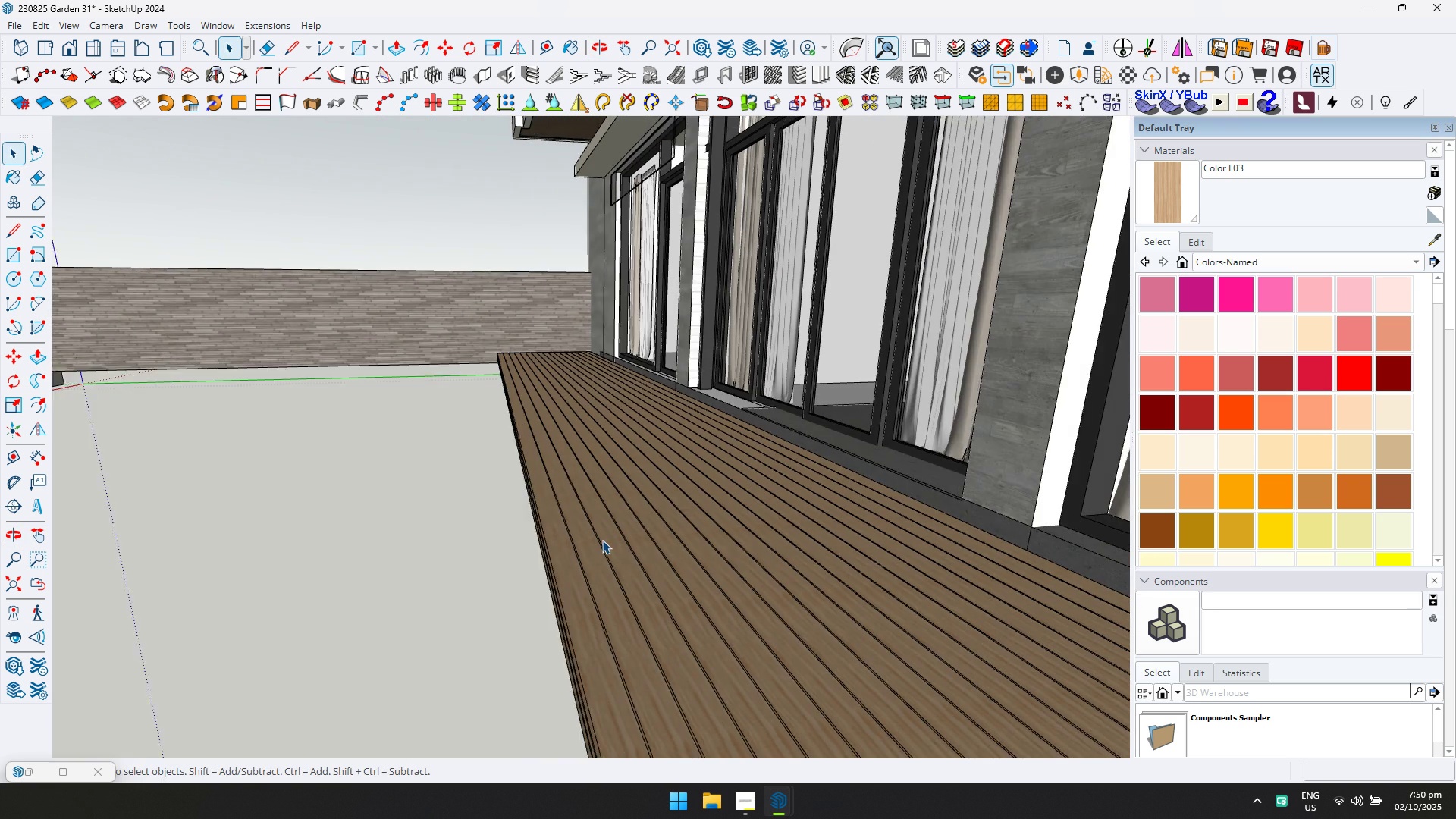 
scroll: coordinate [602, 540], scroll_direction: up, amount: 4.0
 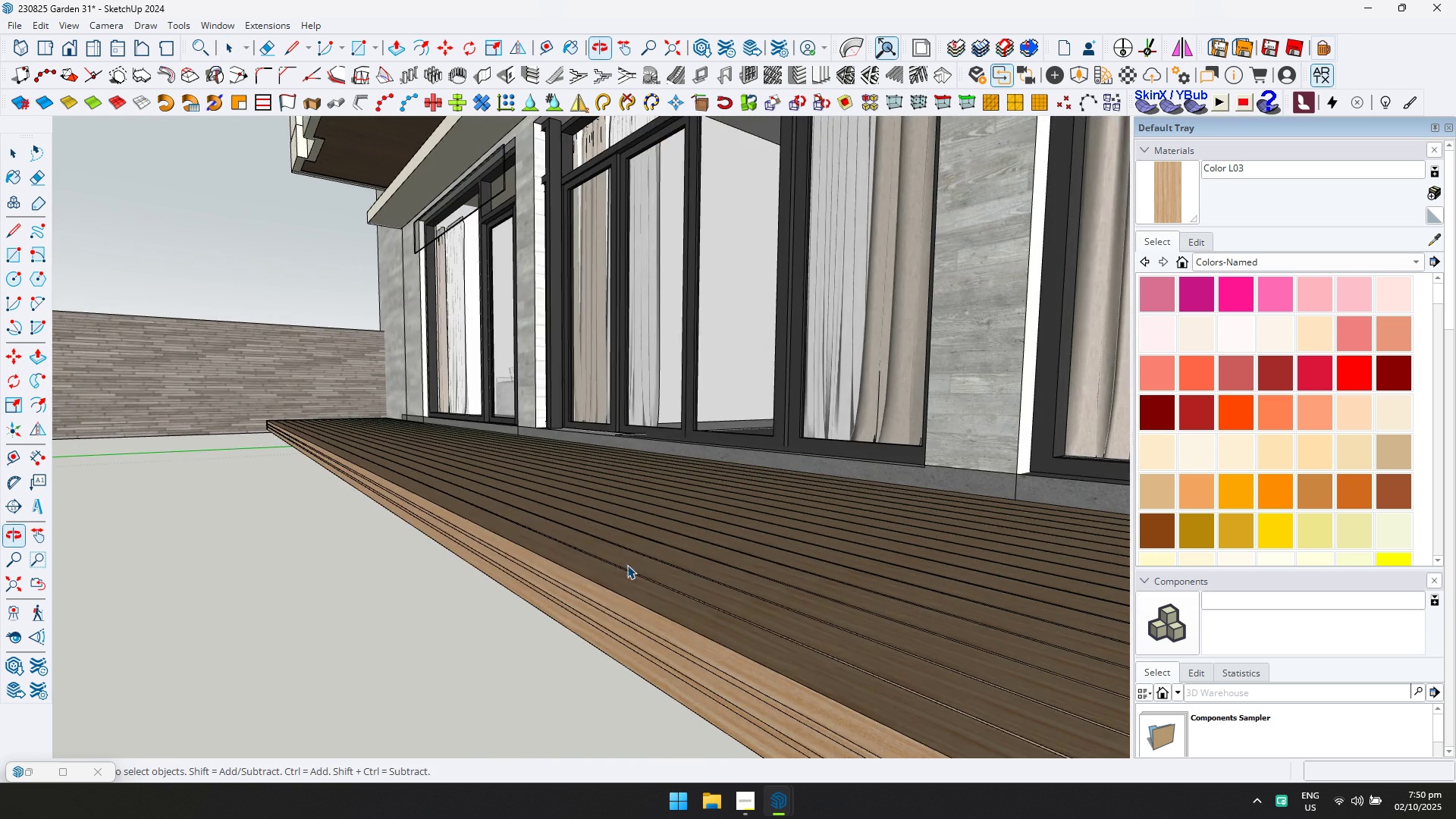 
double_click([616, 570])
 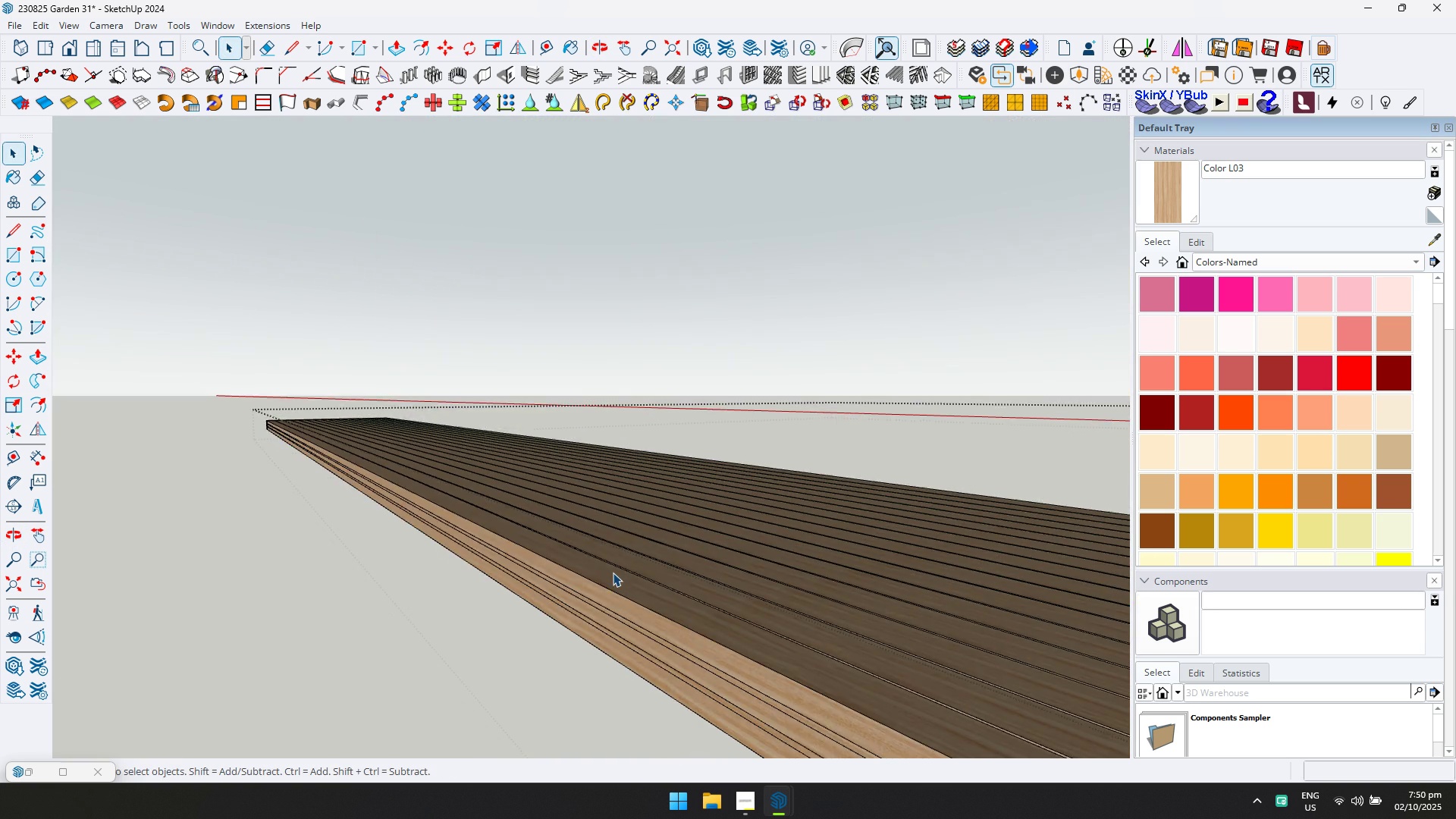 
scroll: coordinate [611, 576], scroll_direction: up, amount: 4.0
 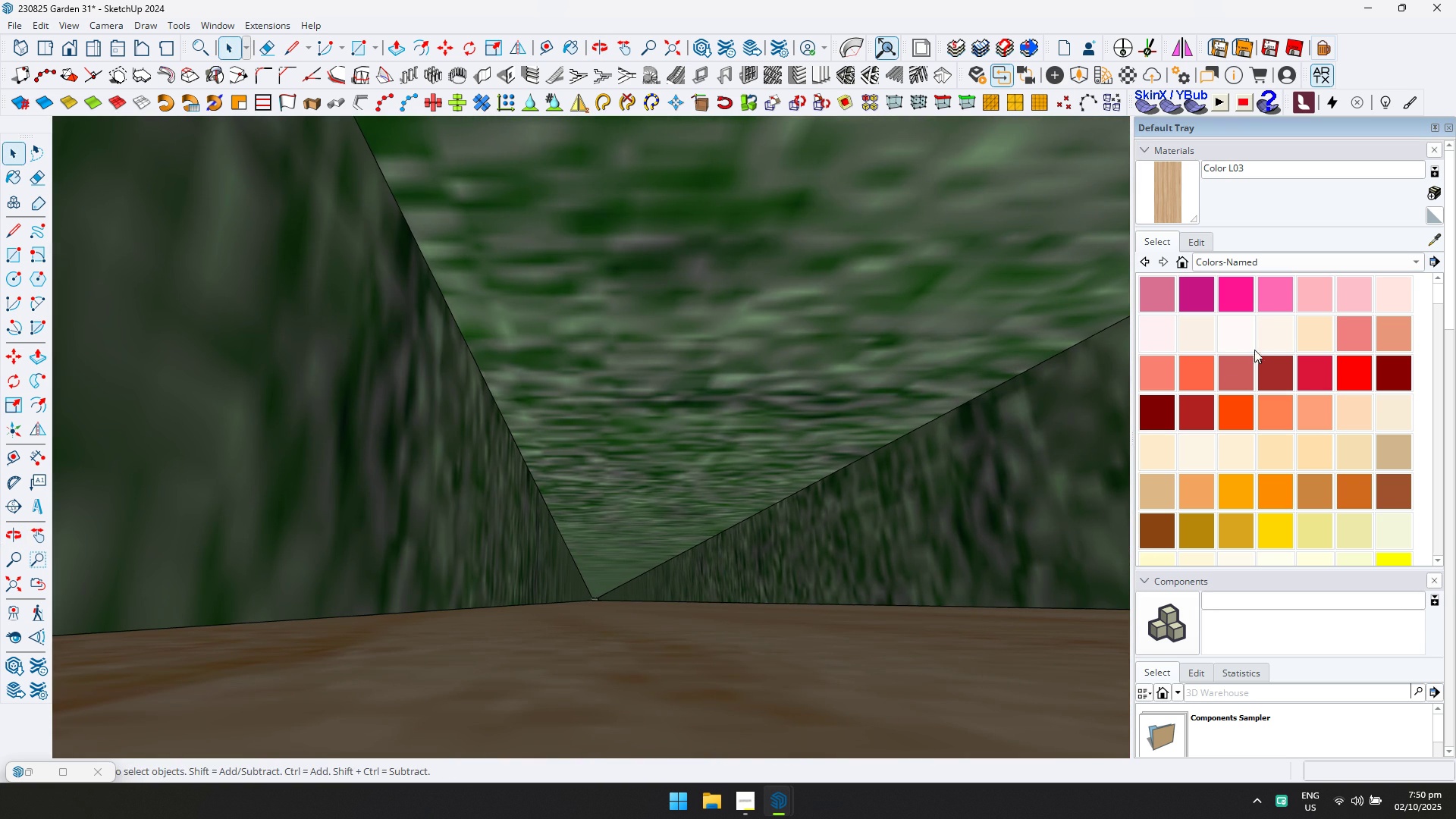 
left_click([1434, 241])
 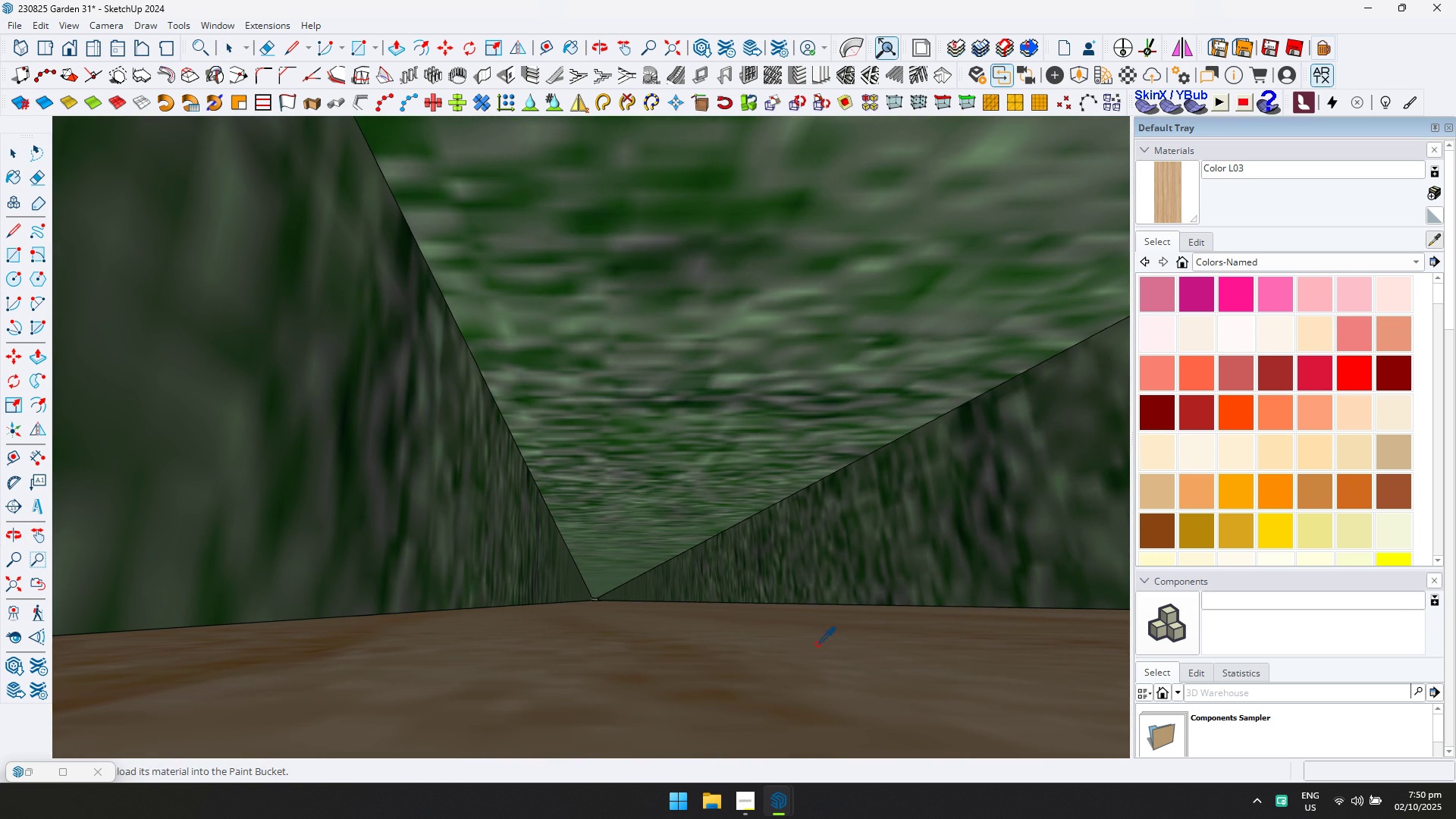 
left_click([817, 645])
 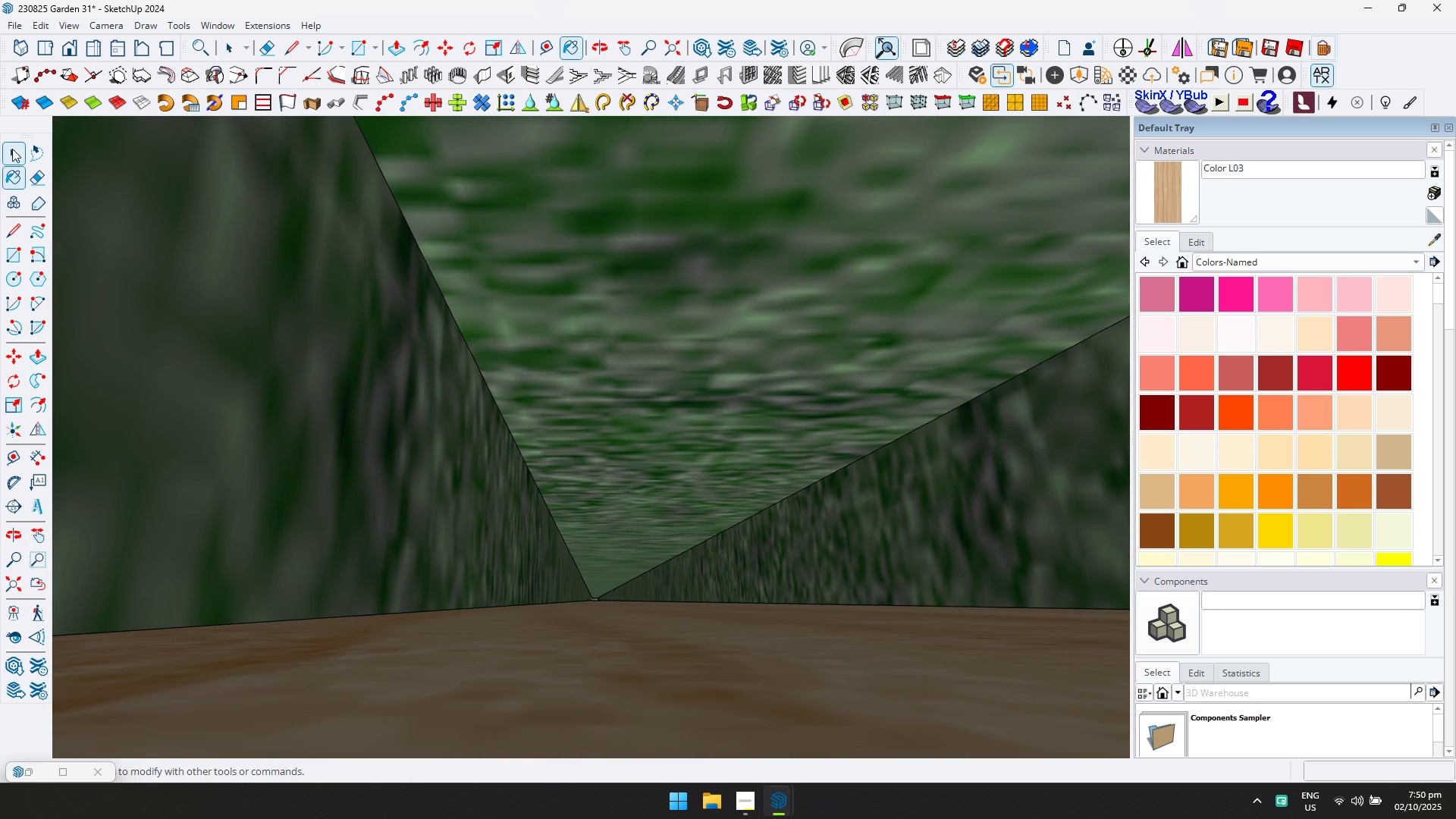 
left_click([5, 149])
 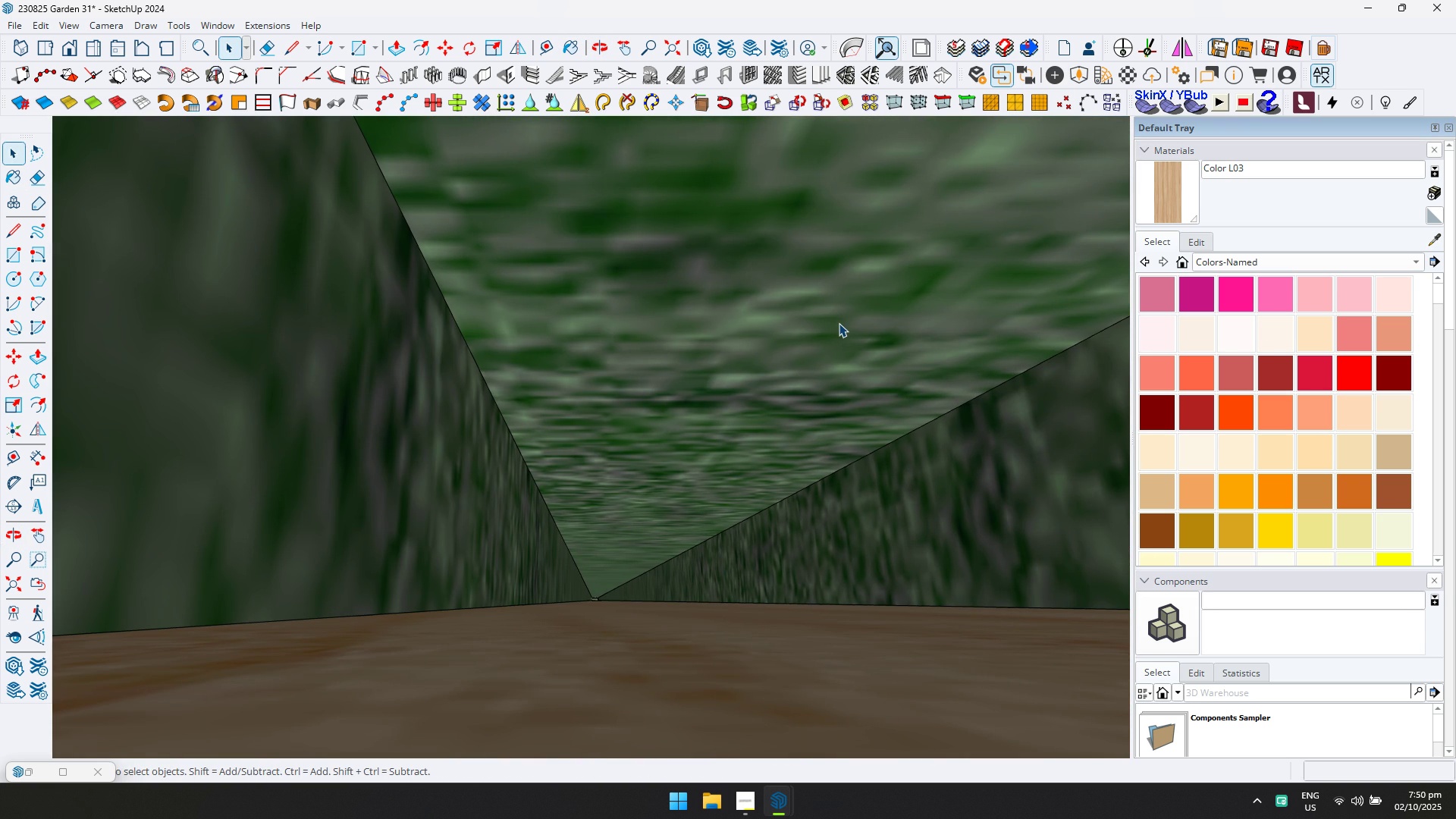 
double_click([839, 322])
 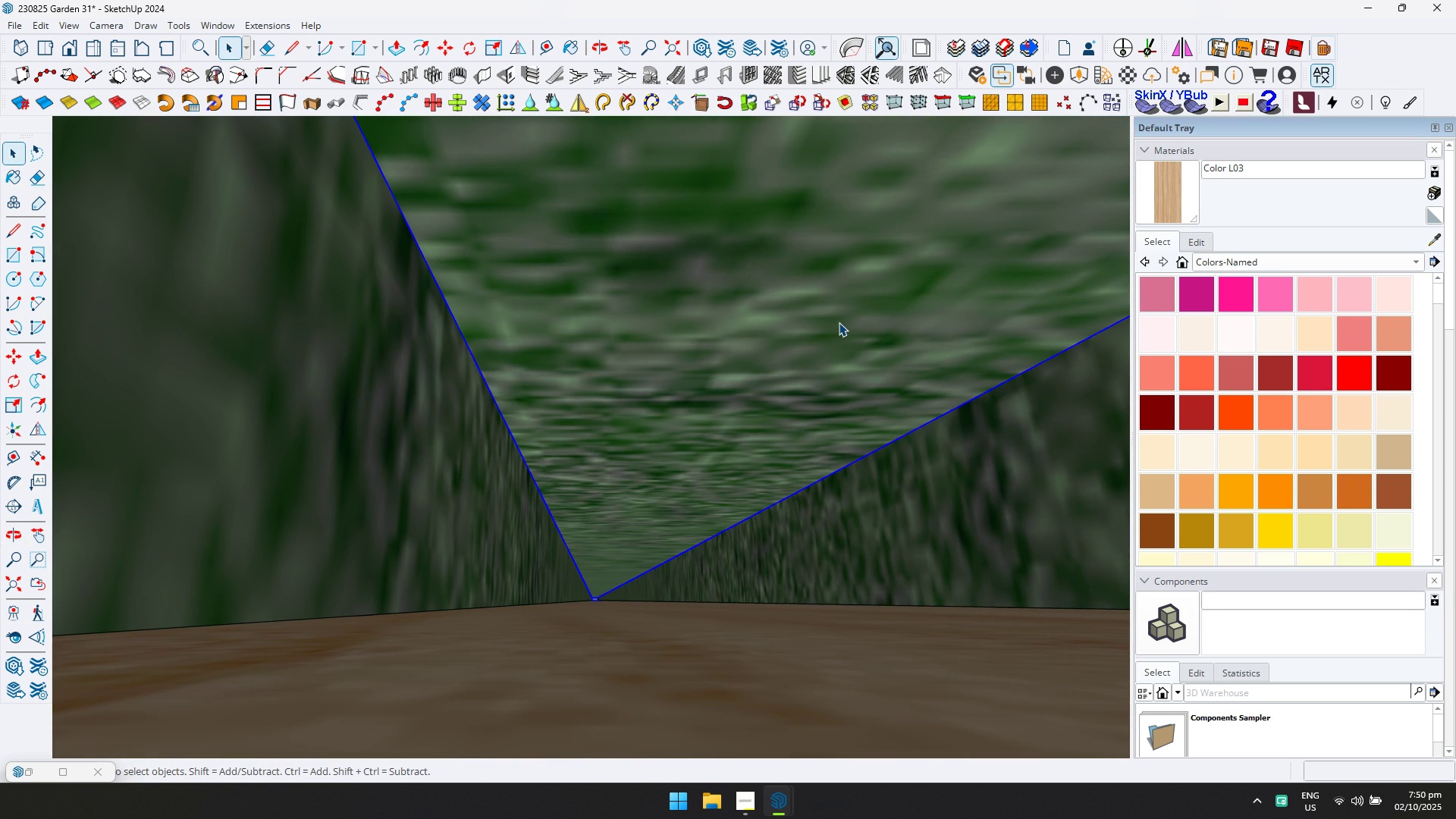 
triple_click([839, 322])
 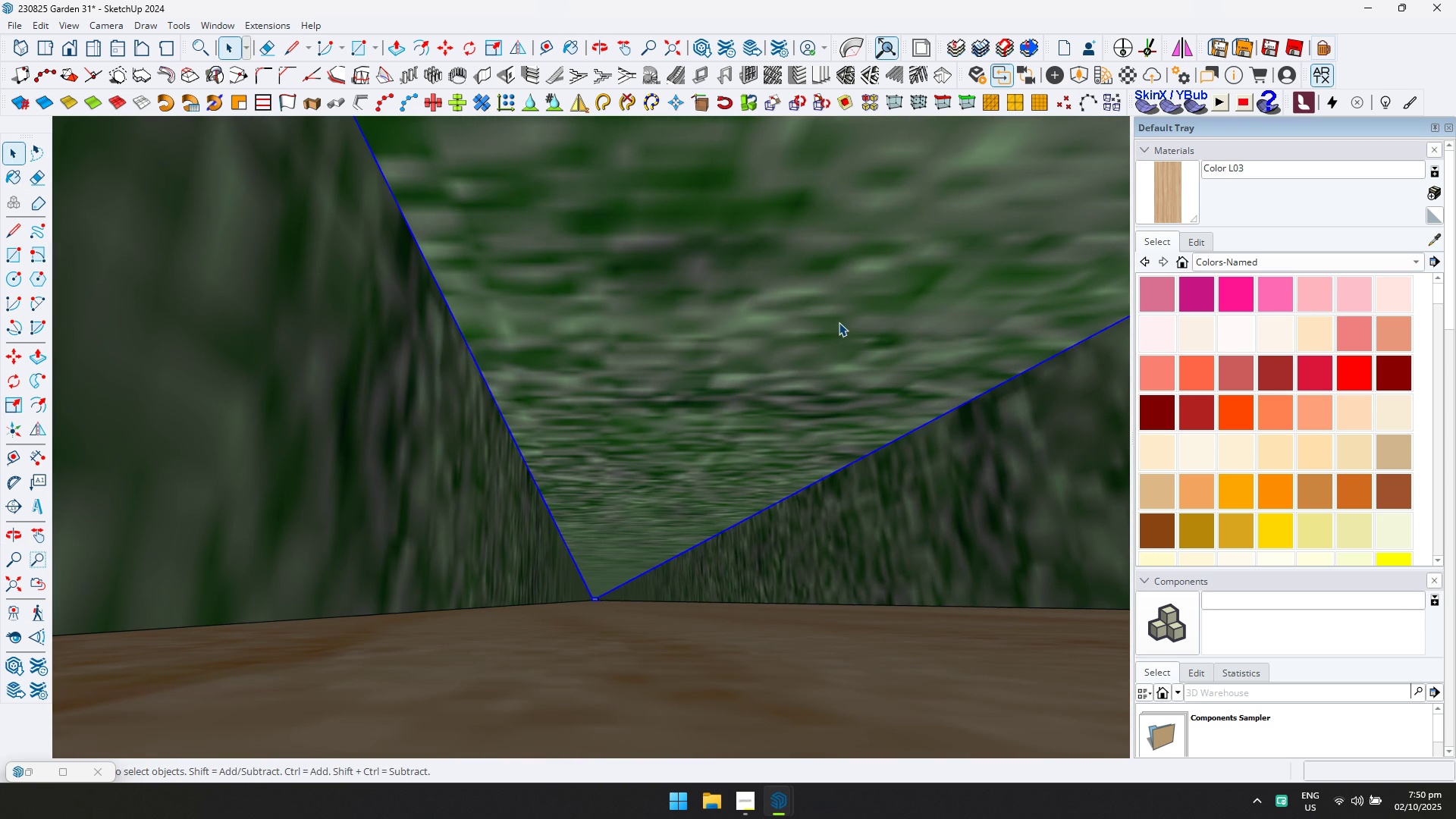 
triple_click([839, 322])
 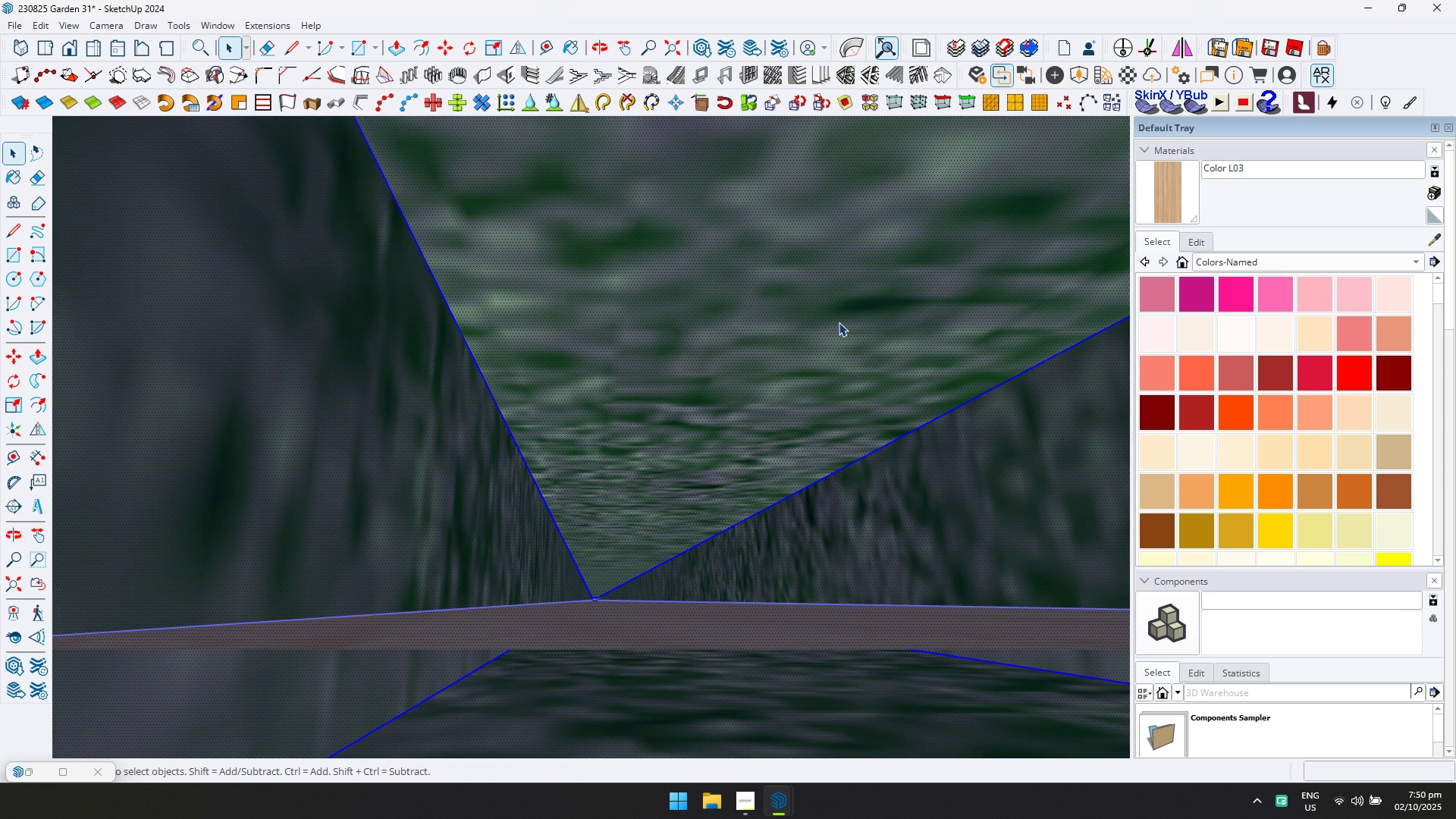 
triple_click([839, 322])
 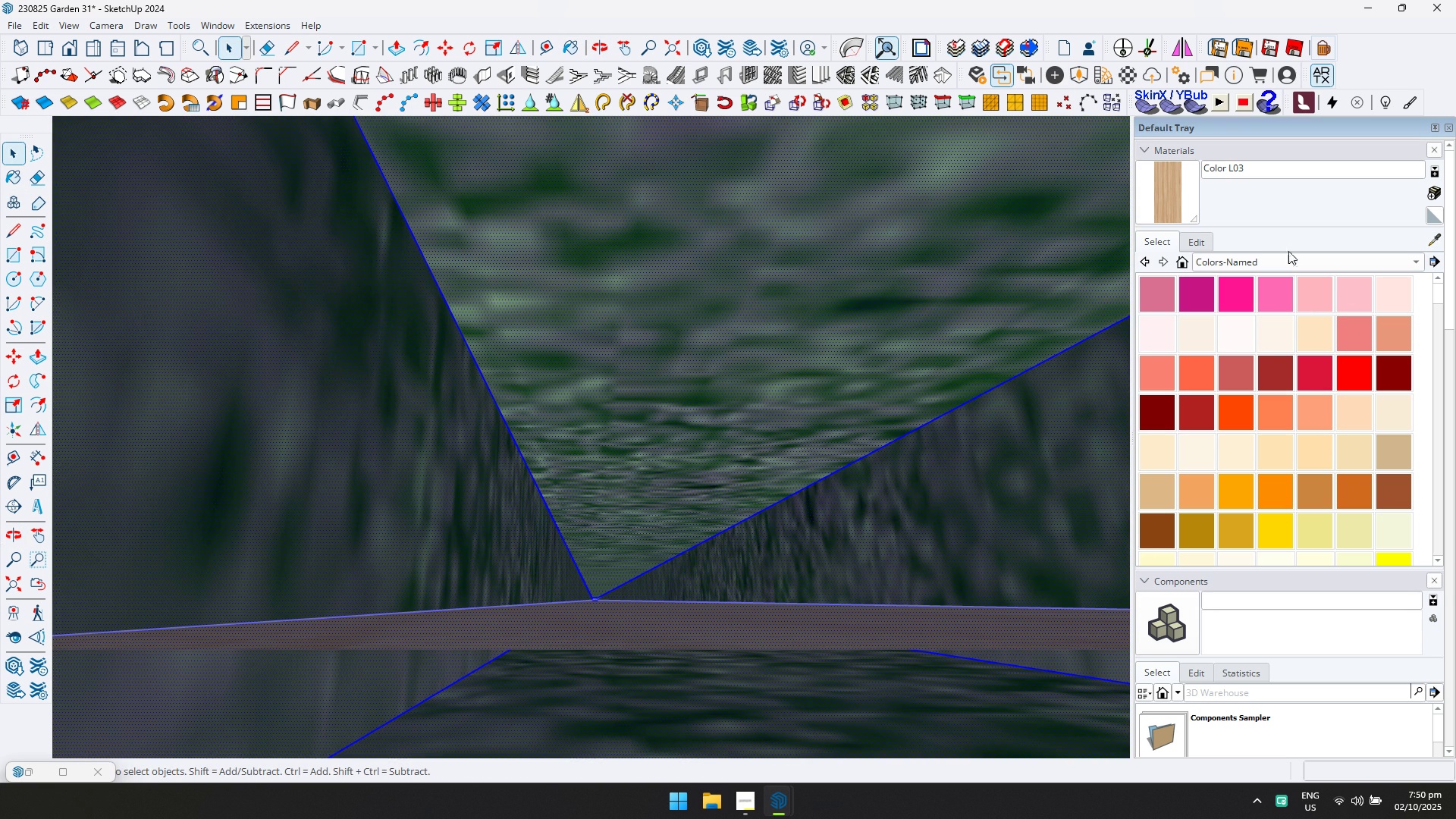 
hold_key(key=ControlLeft, duration=0.39)
double_click([883, 300])
 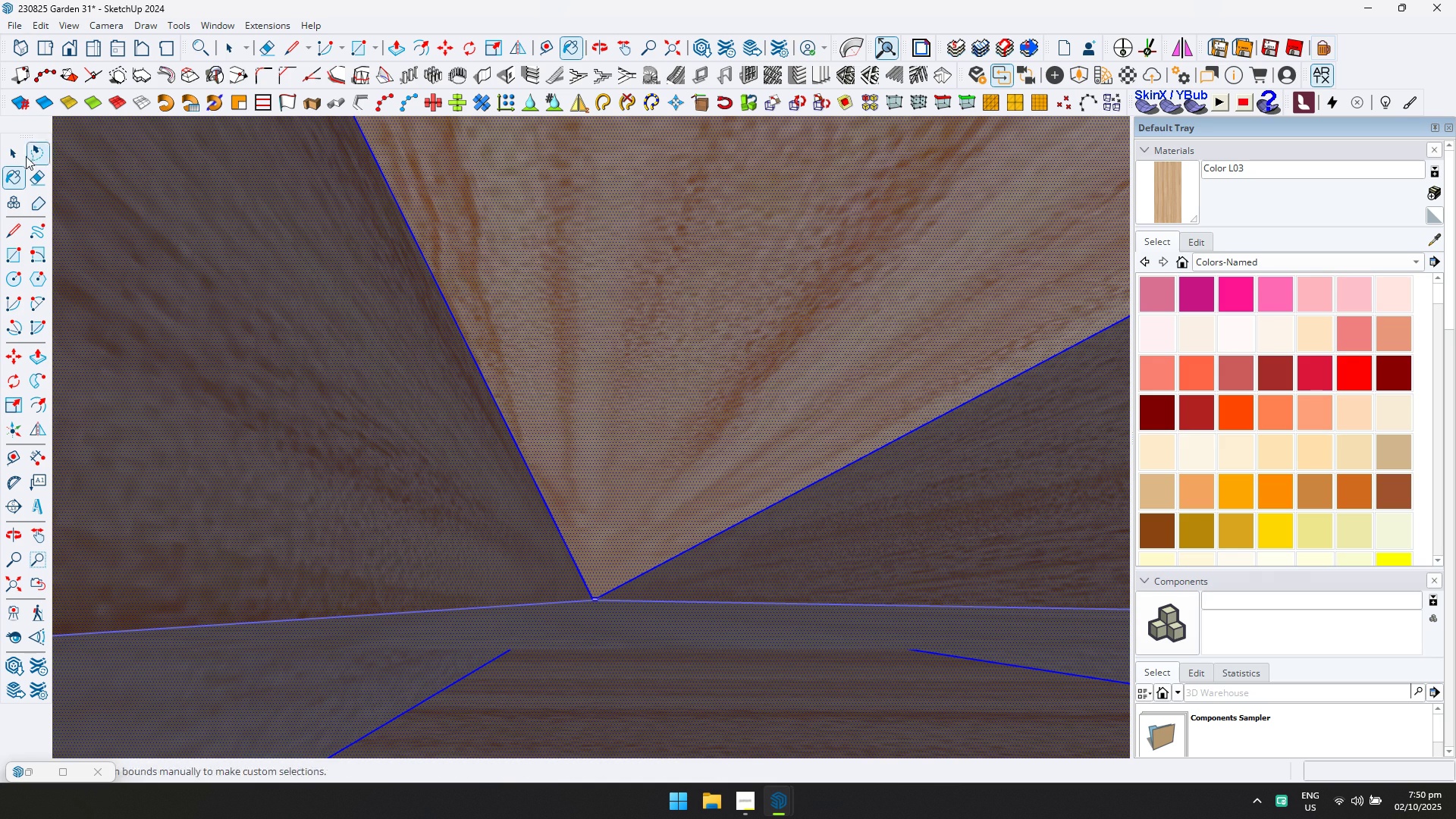 
left_click([11, 155])
 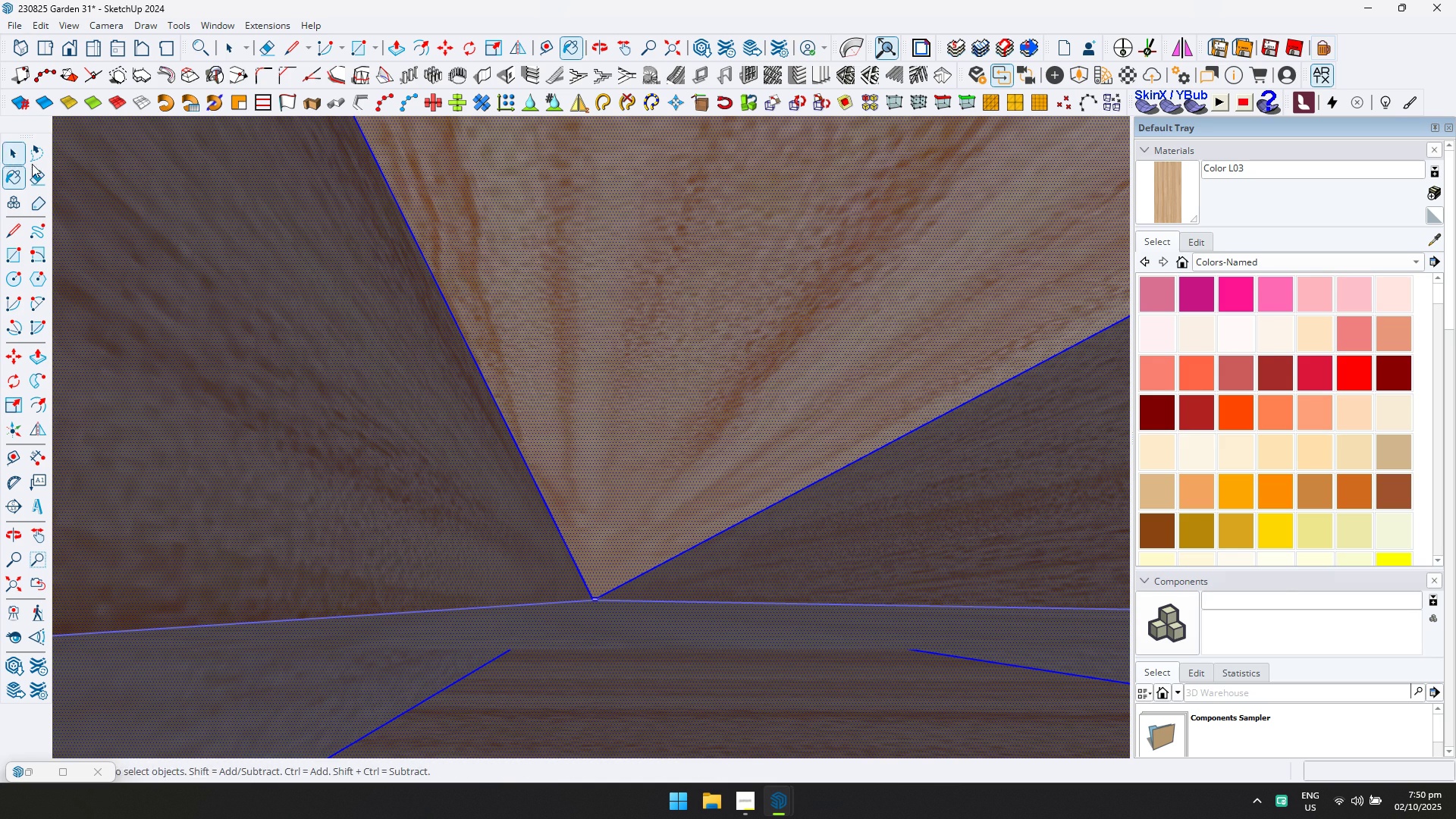 
key(Escape)
 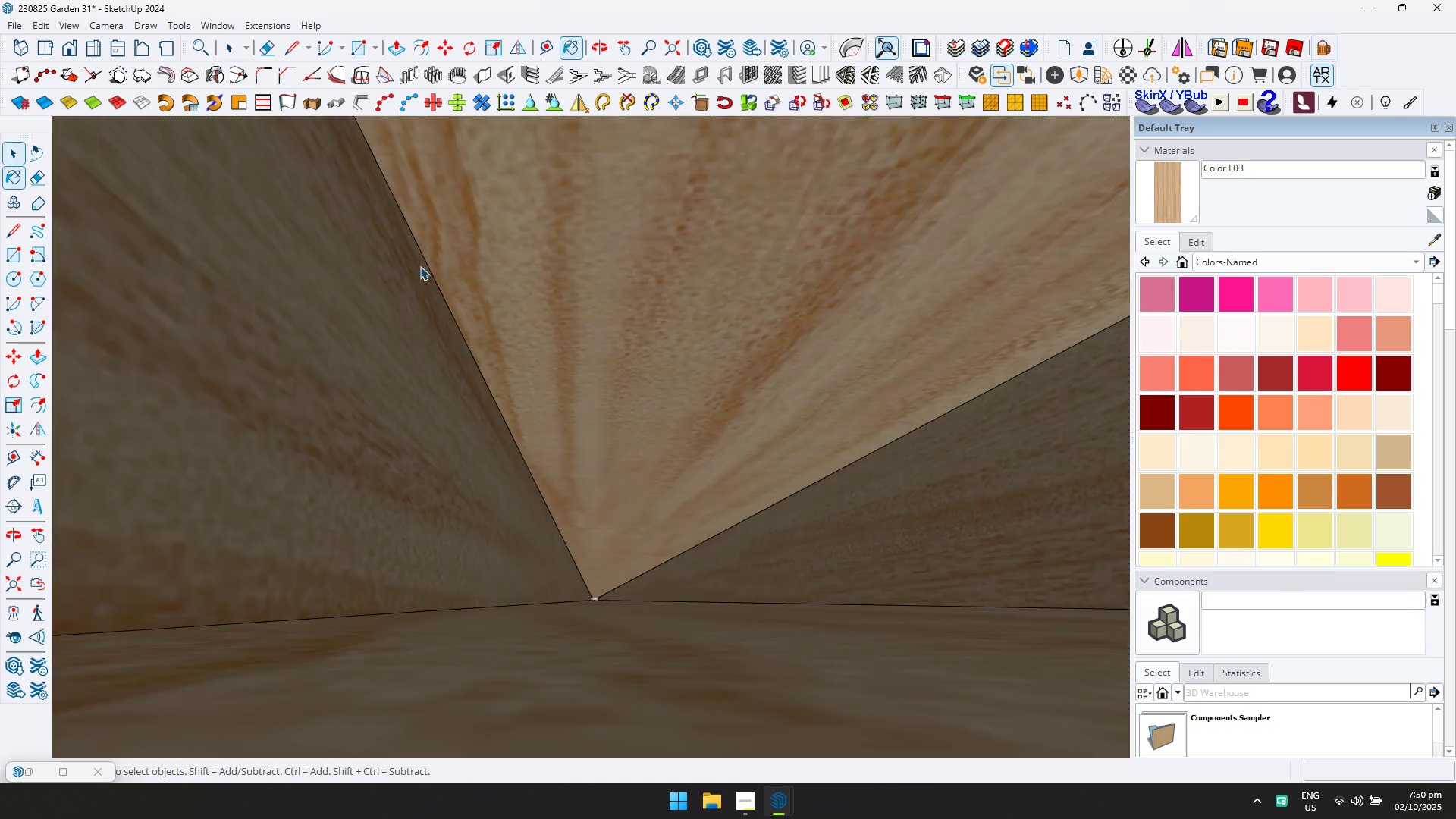 
key(Alt+AltLeft)
 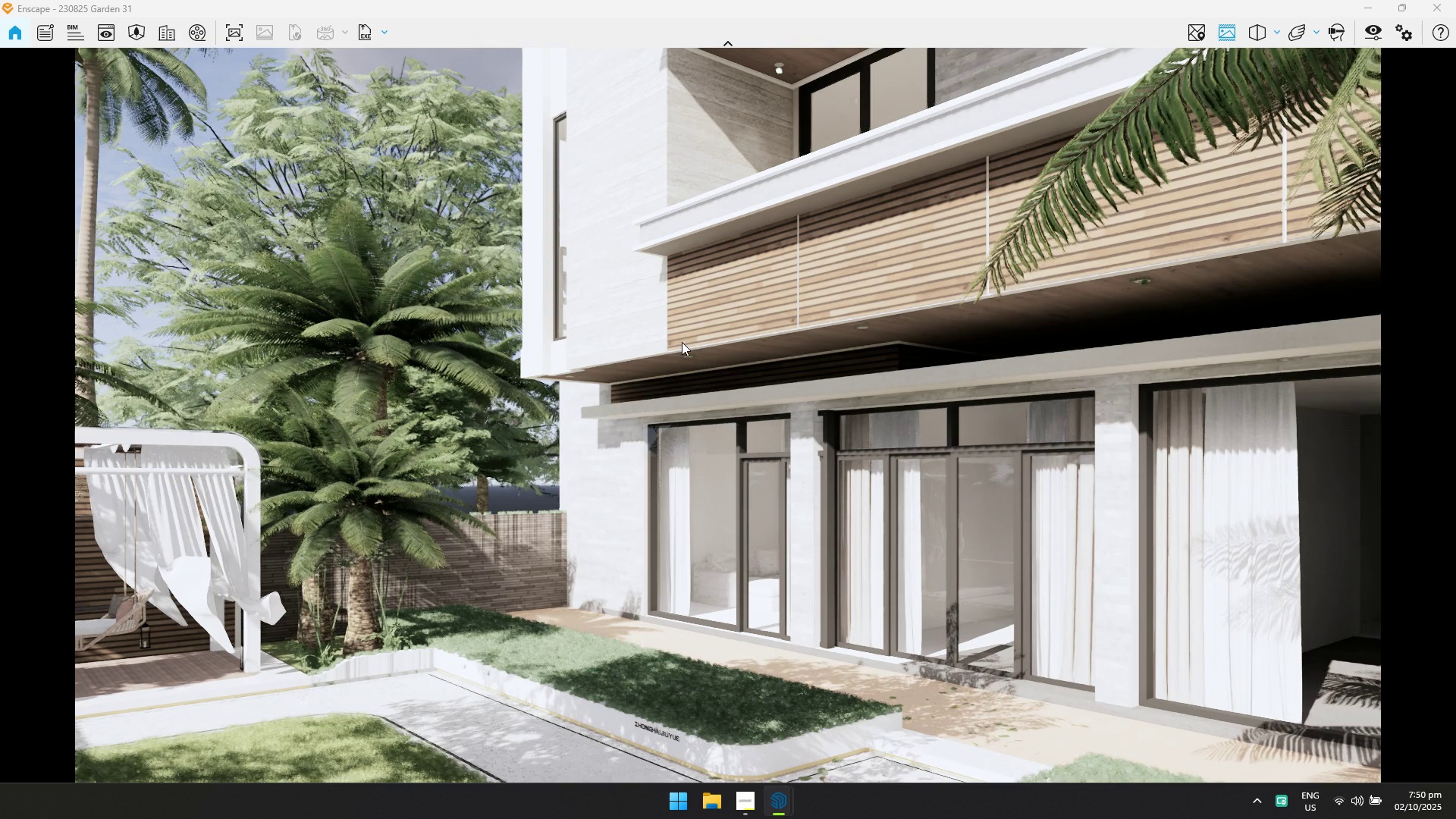 
key(Tab)
type(ssadw)
 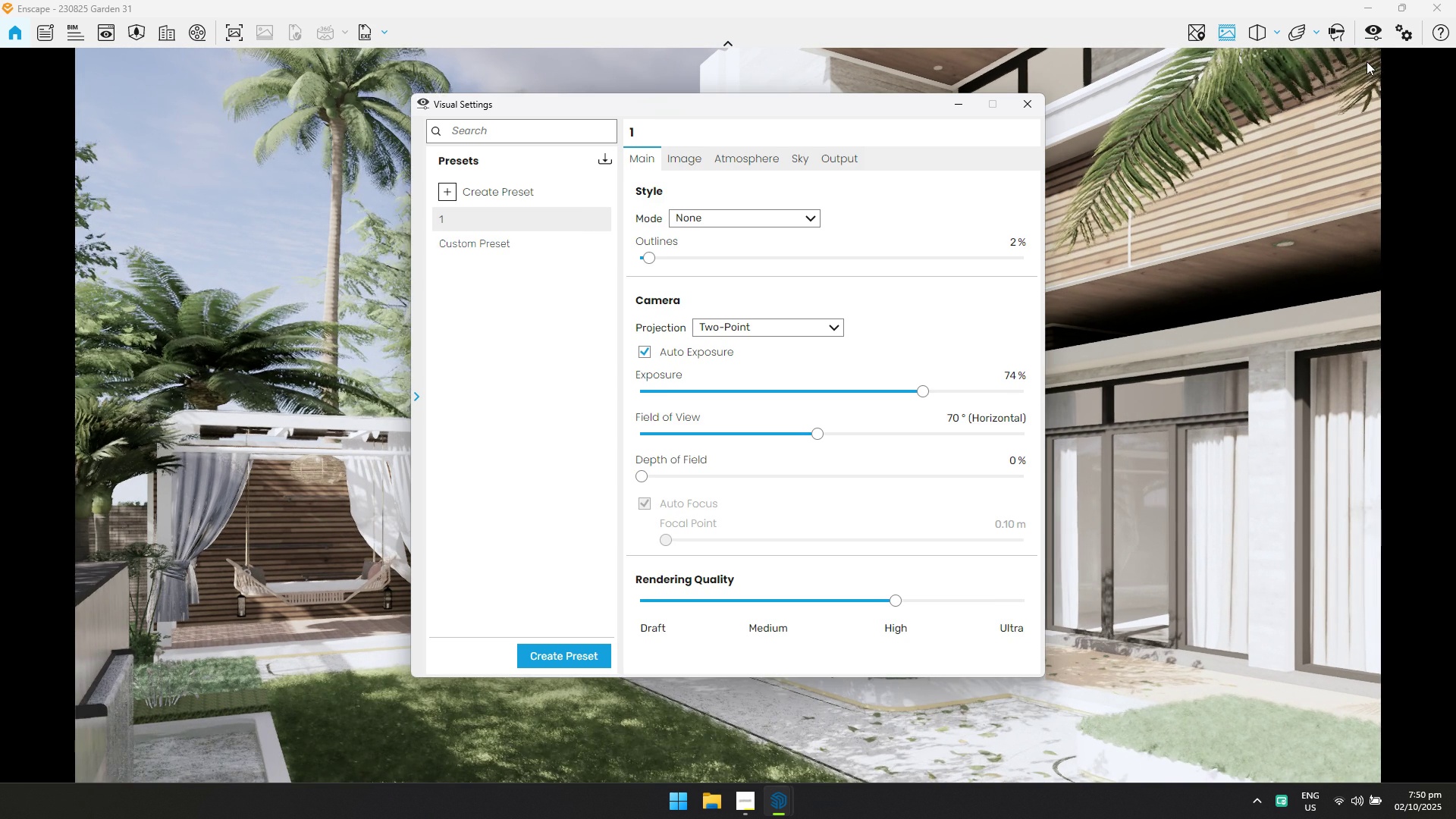 
left_click_drag(start_coordinate=[770, 474], to_coordinate=[726, 415])
 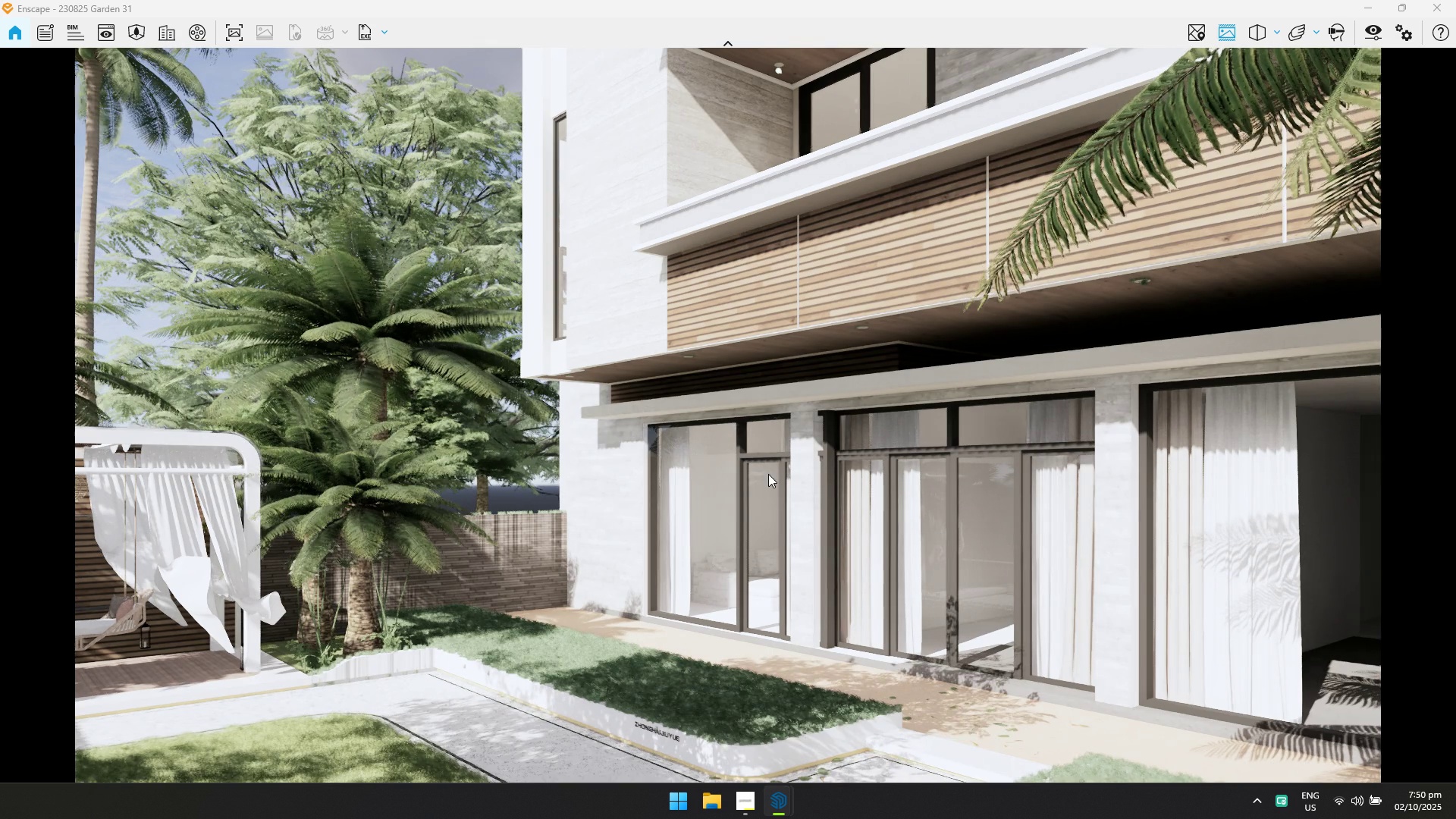 
hold_key(key=E, duration=0.51)
 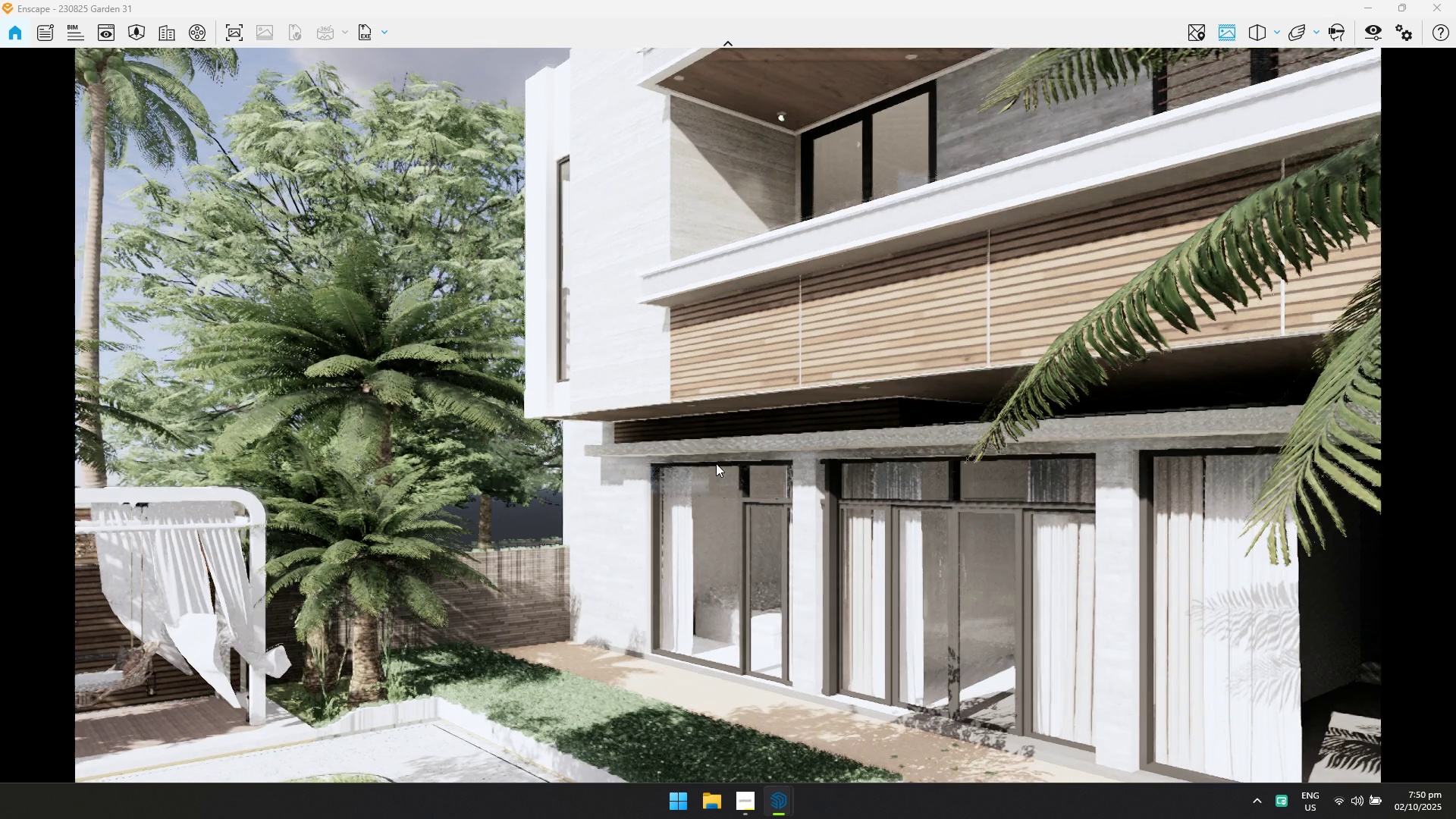 
hold_key(key=Q, duration=0.69)
 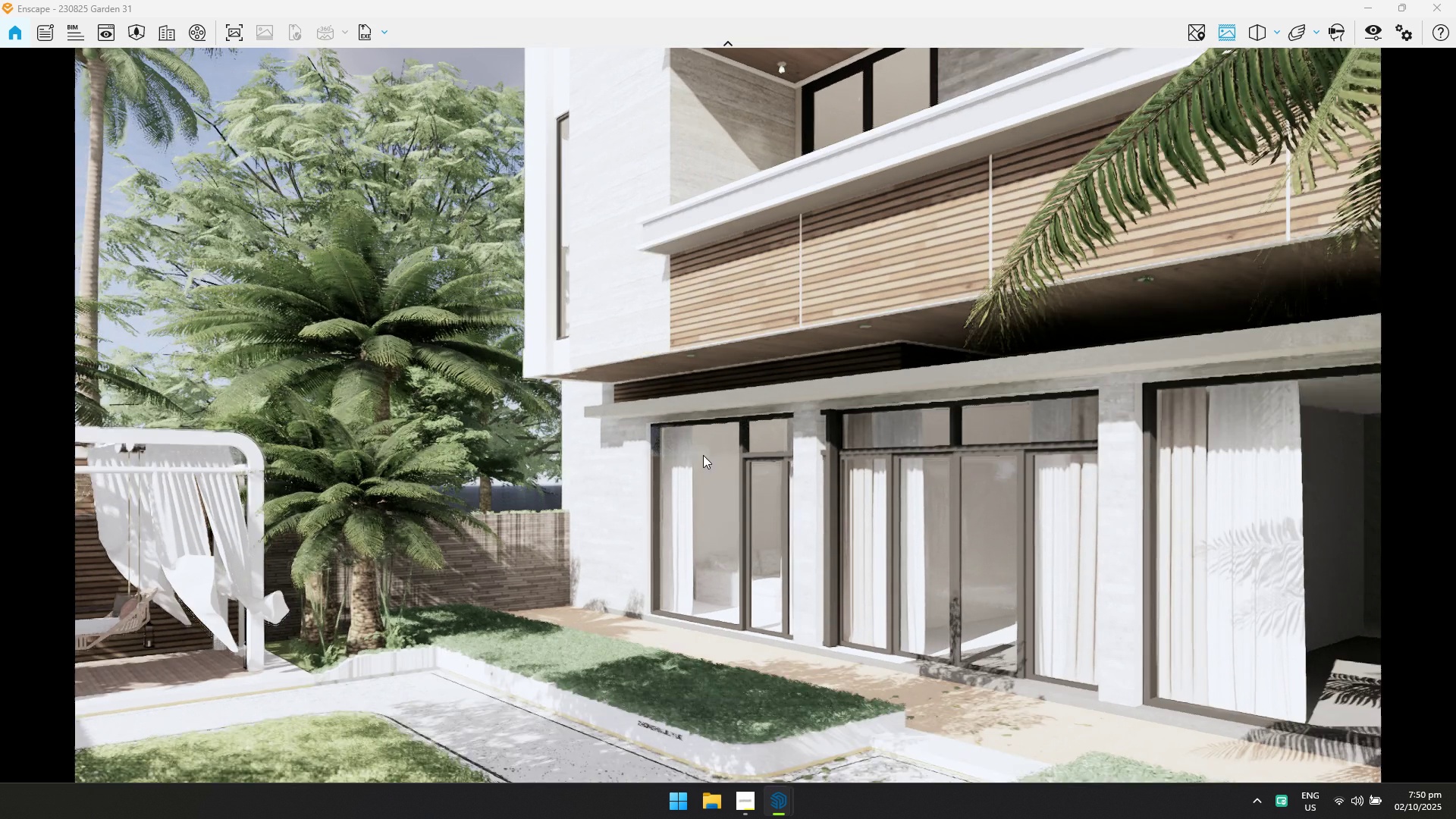 
left_click_drag(start_coordinate=[703, 455], to_coordinate=[658, 401])
 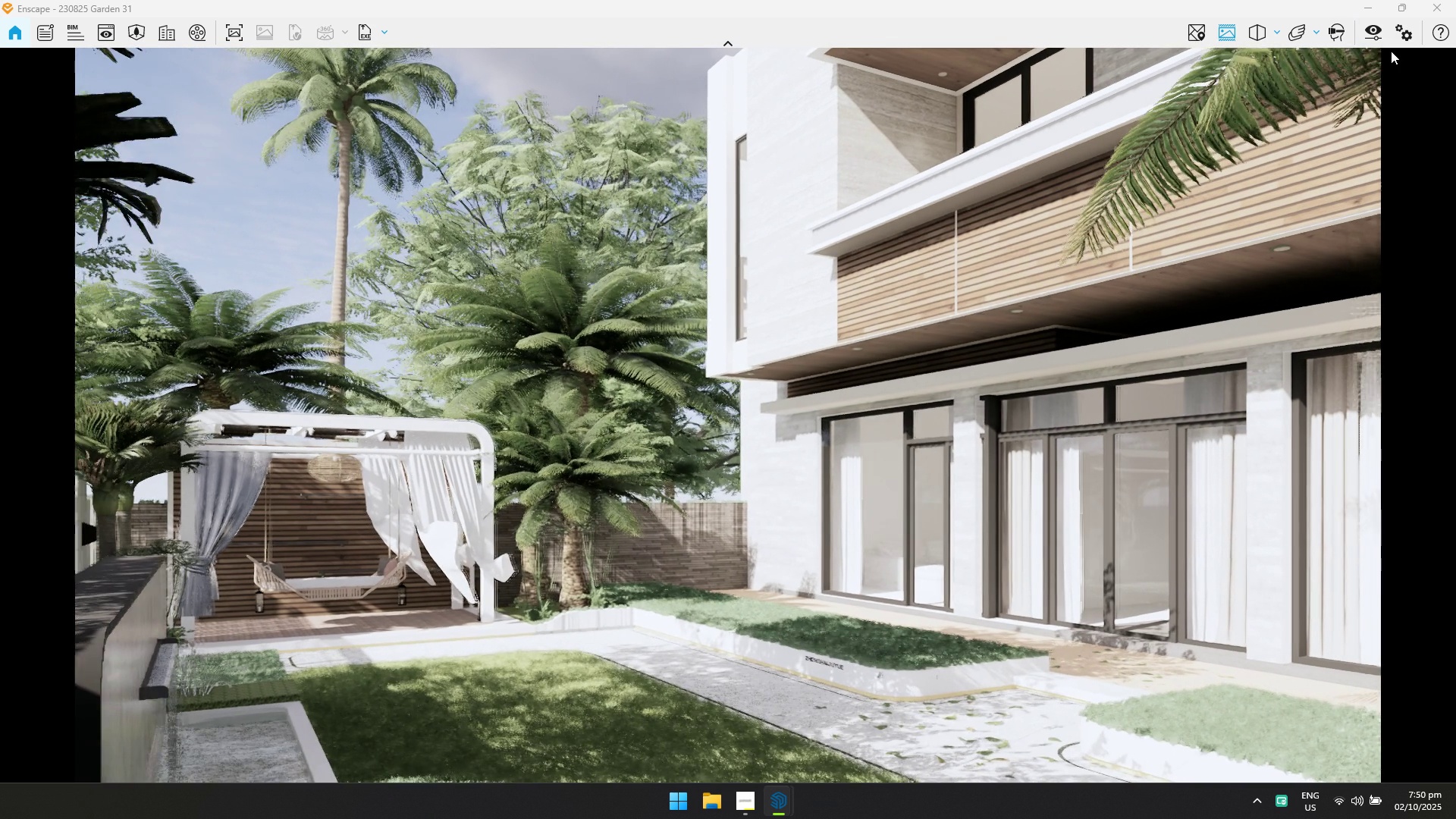 
left_click([1379, 40])
 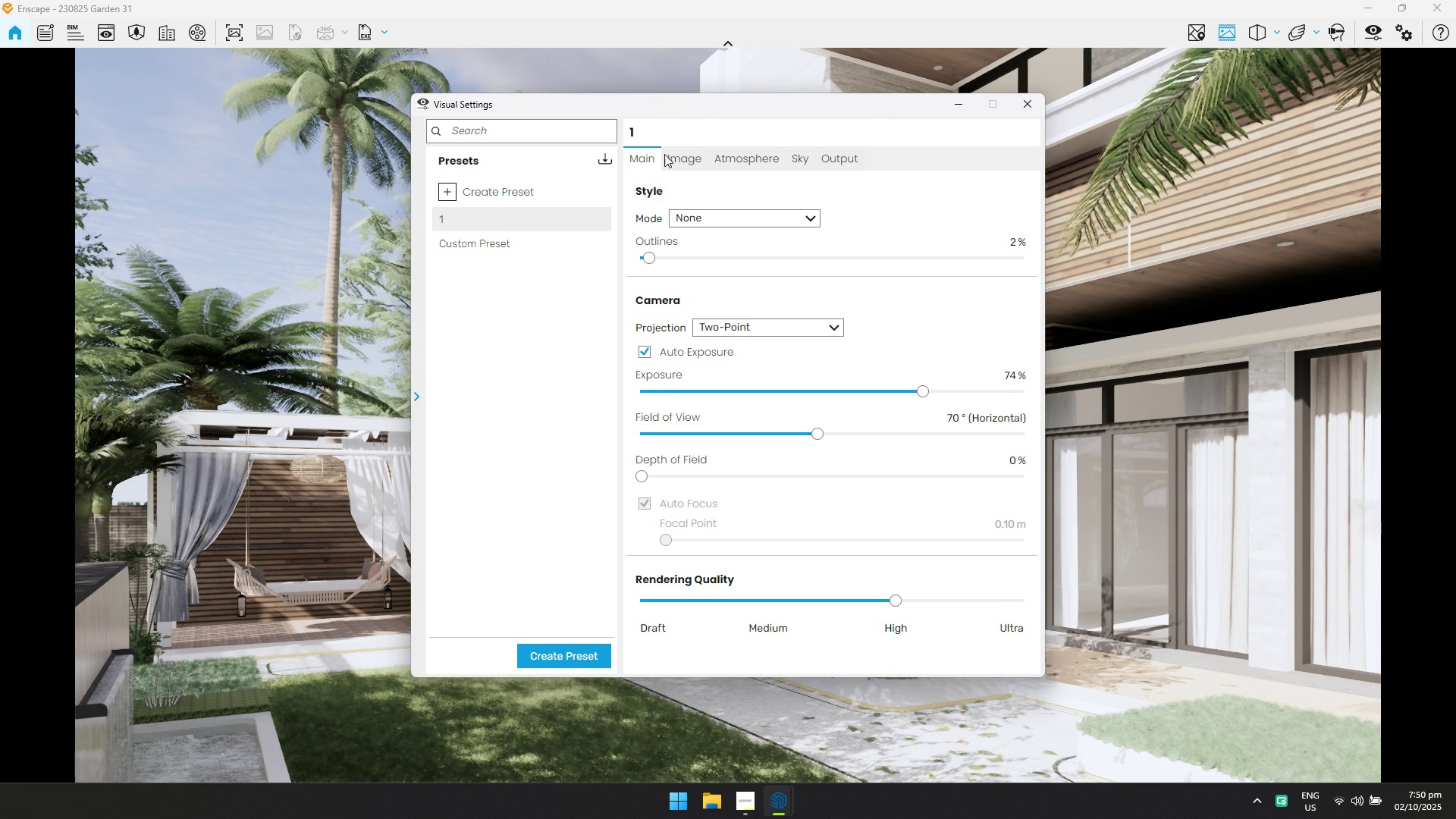 
left_click([795, 157])
 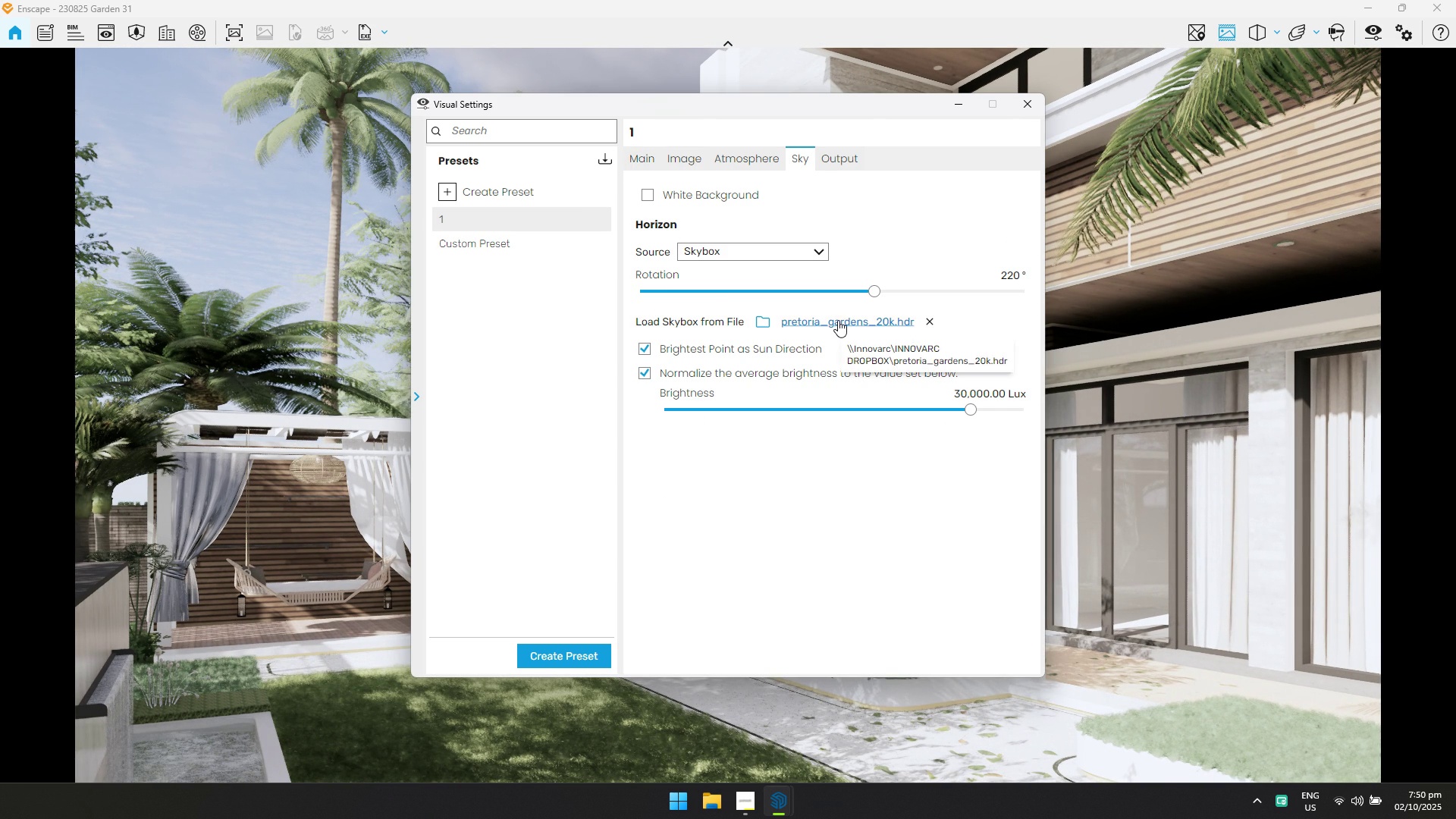 
left_click([838, 320])
 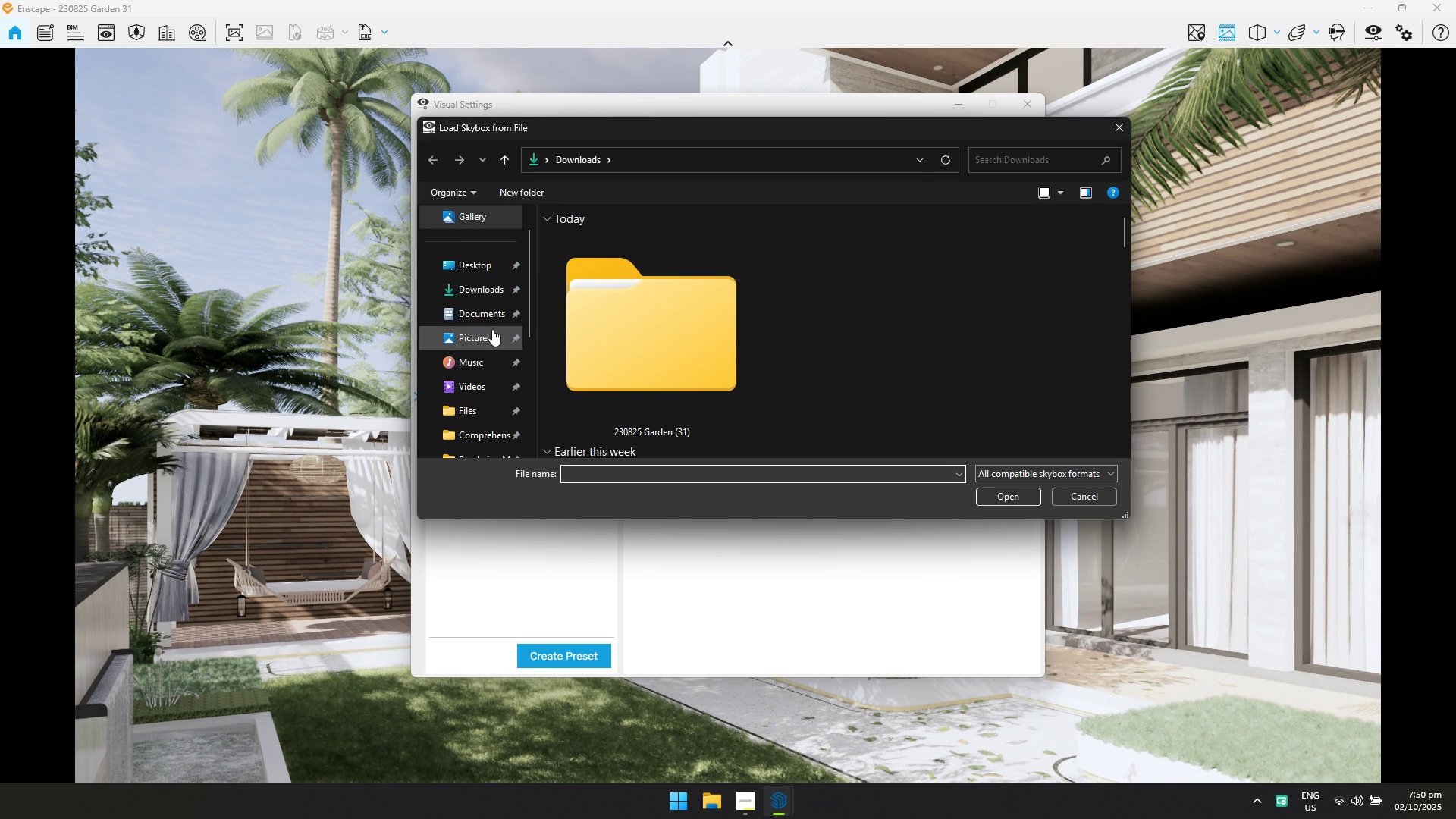 
scroll: coordinate [491, 337], scroll_direction: down, amount: 1.0
 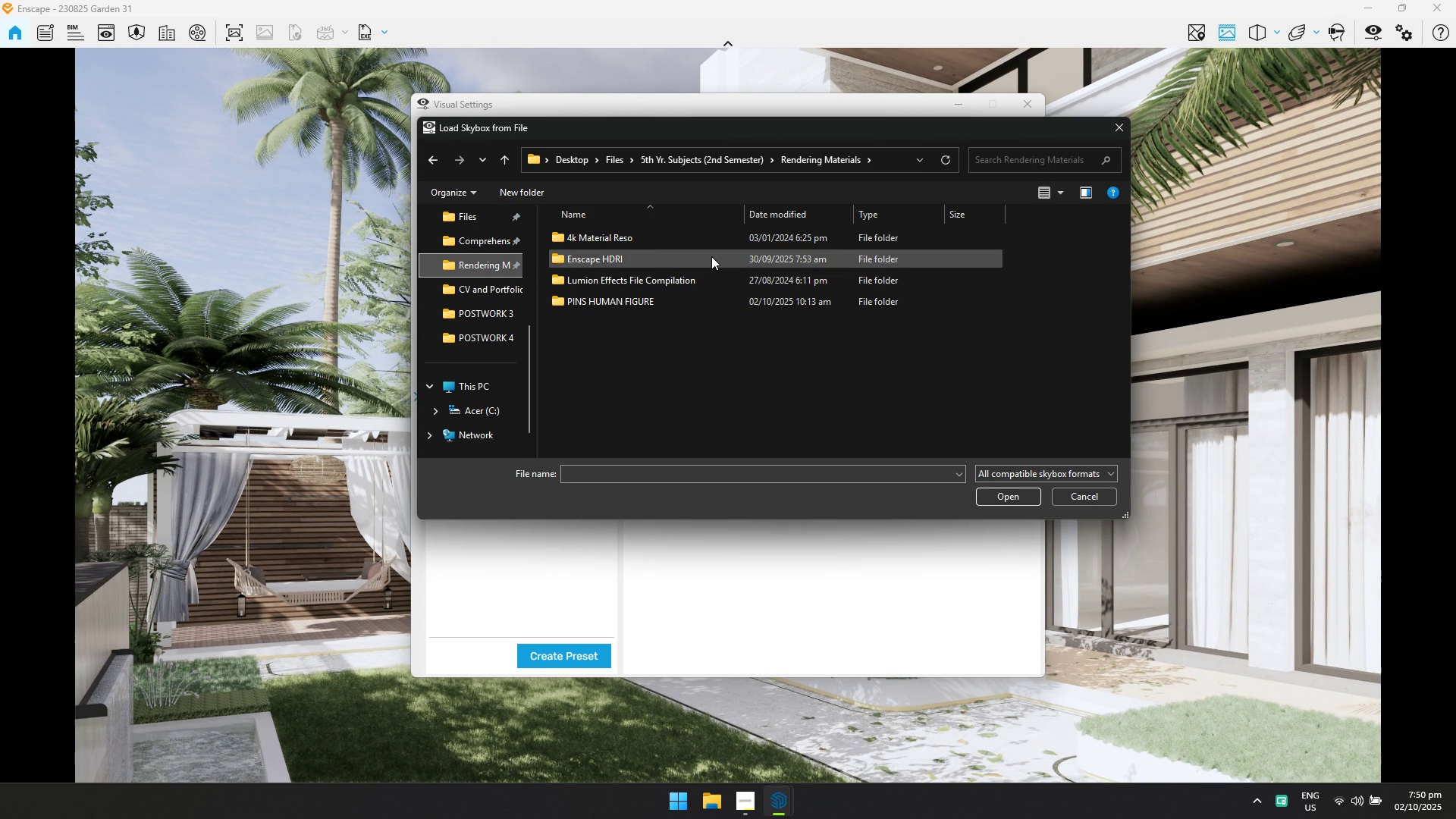 
double_click([711, 256])
 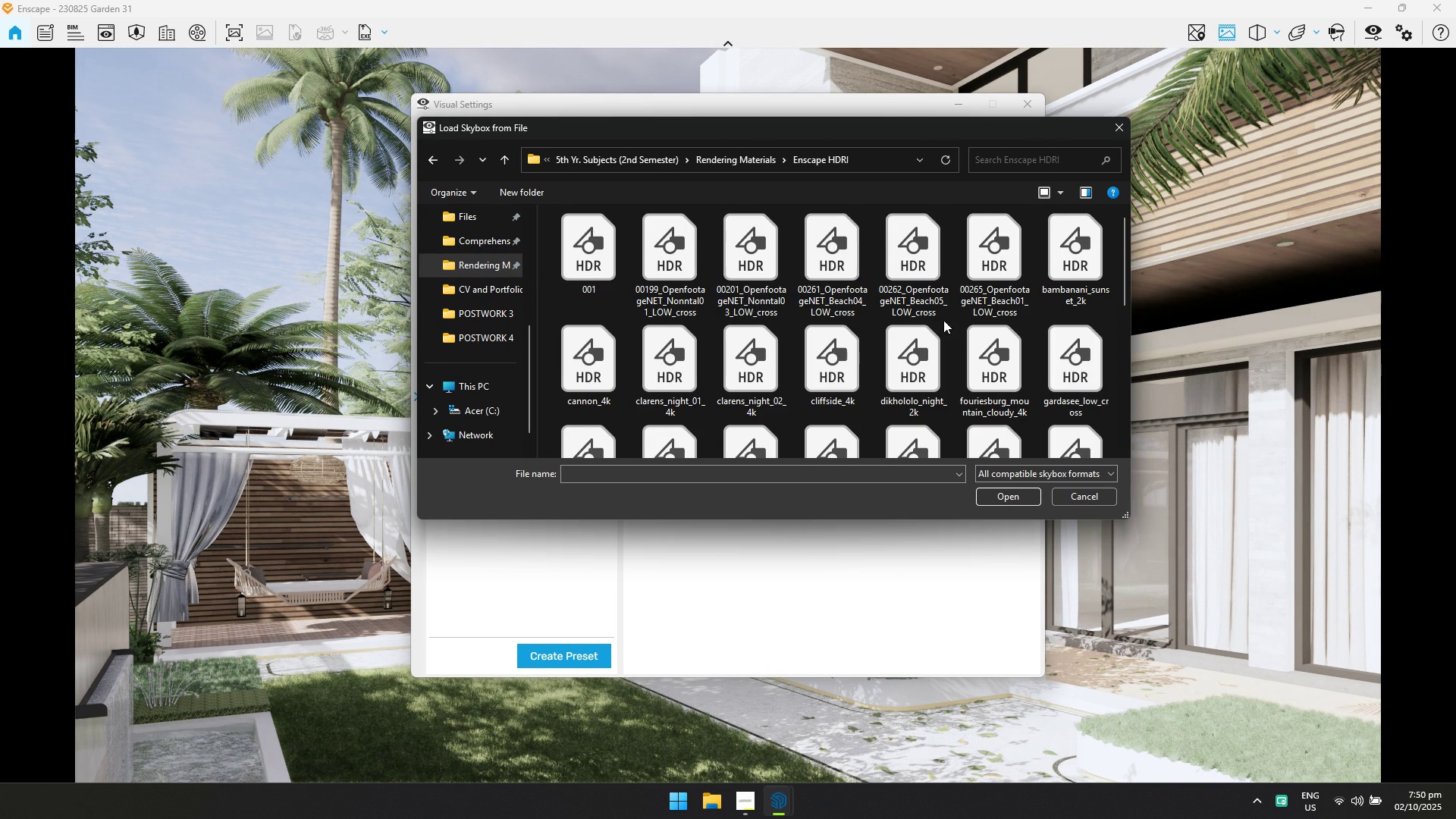 
left_click([944, 325])
 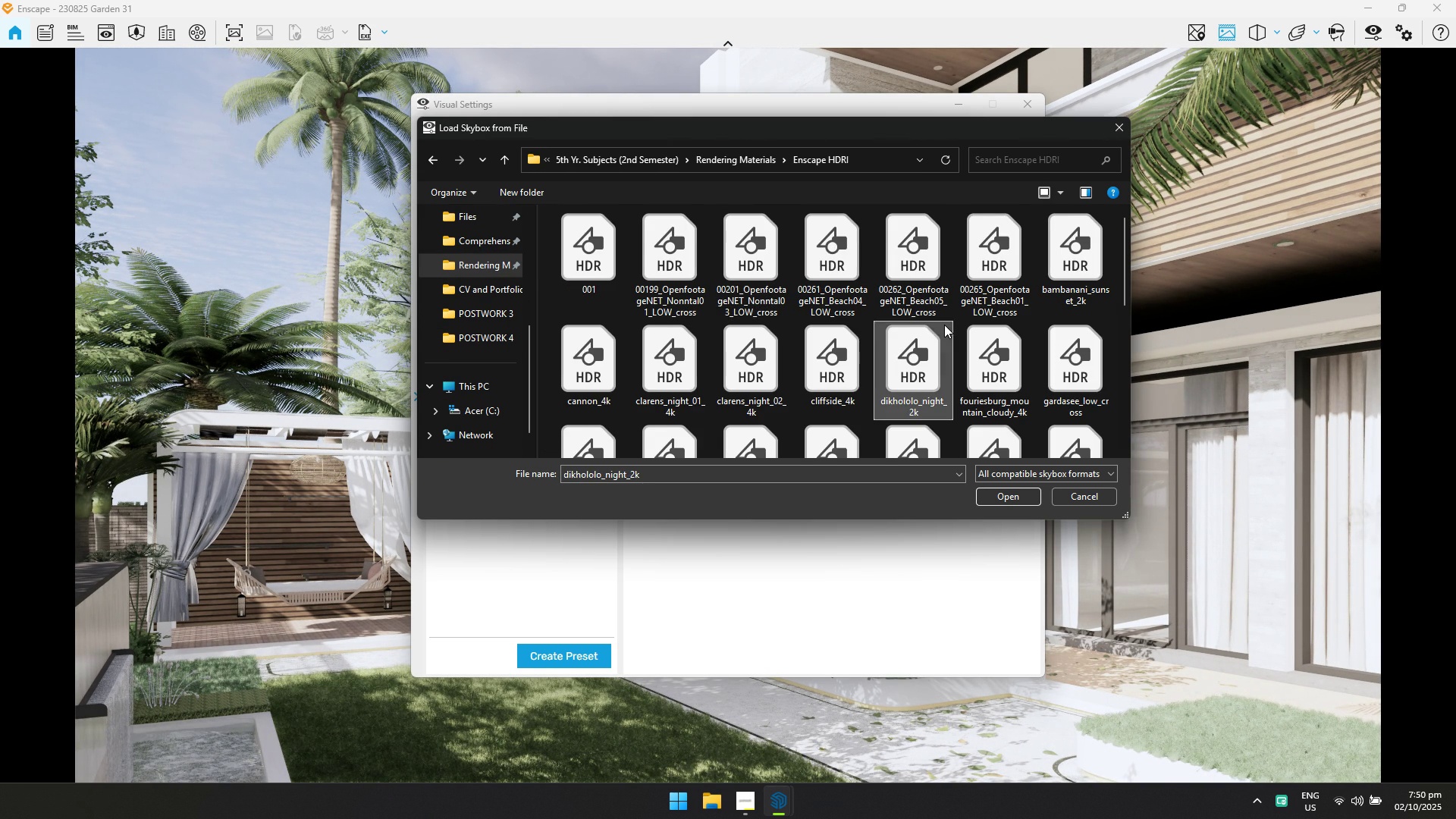 
key(P)
 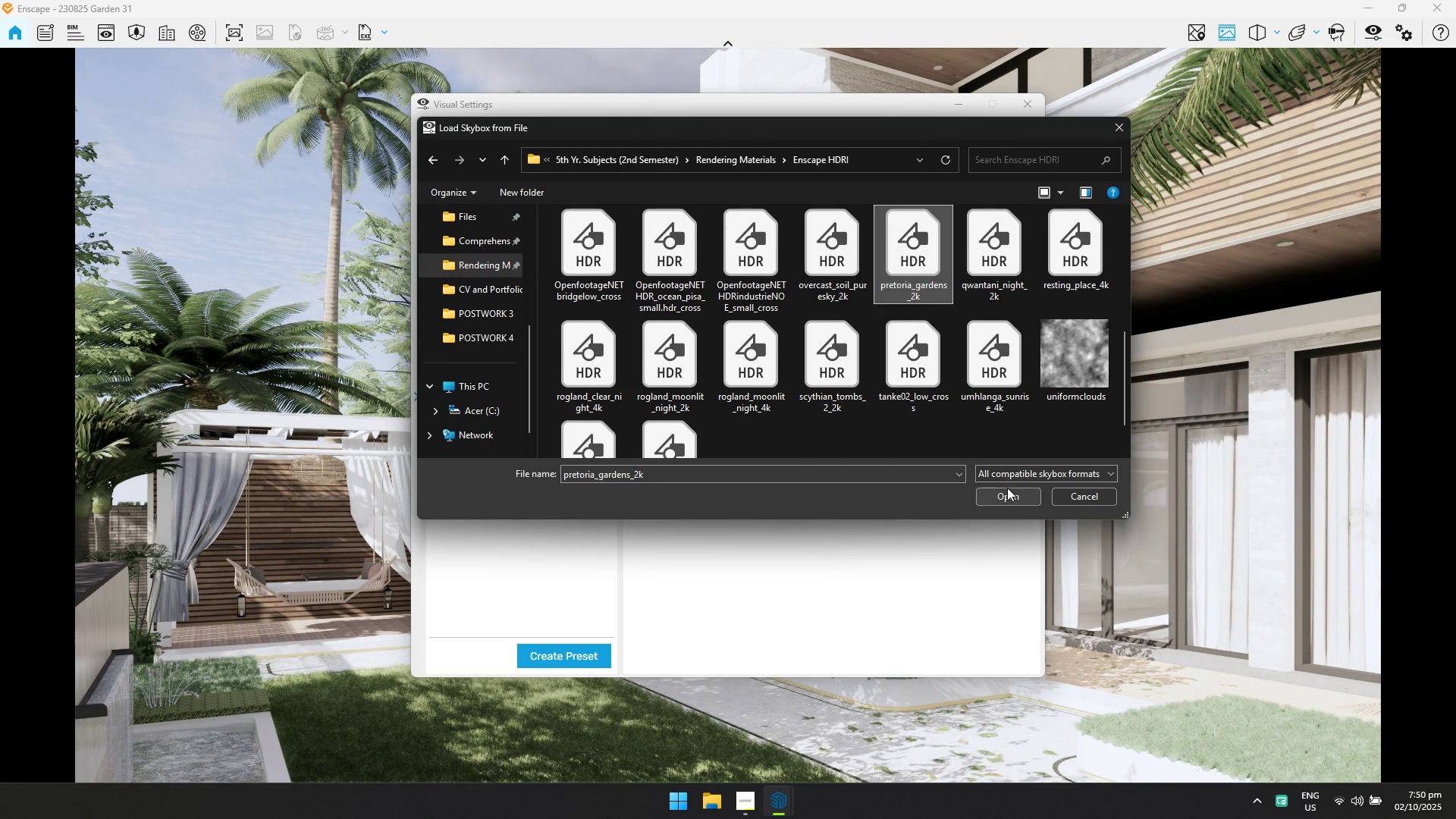 
left_click([1009, 496])
 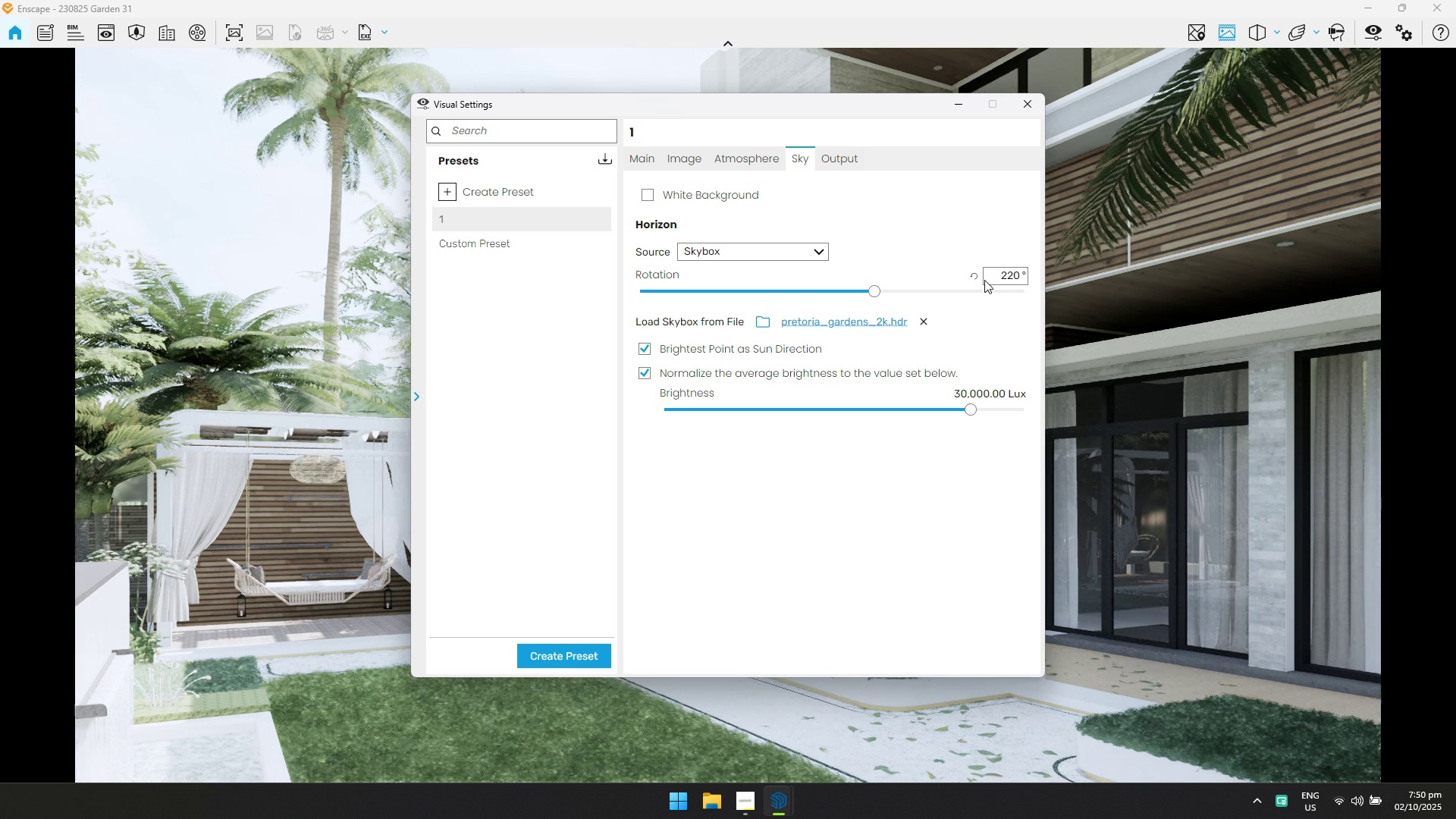 
left_click([1032, 105])
 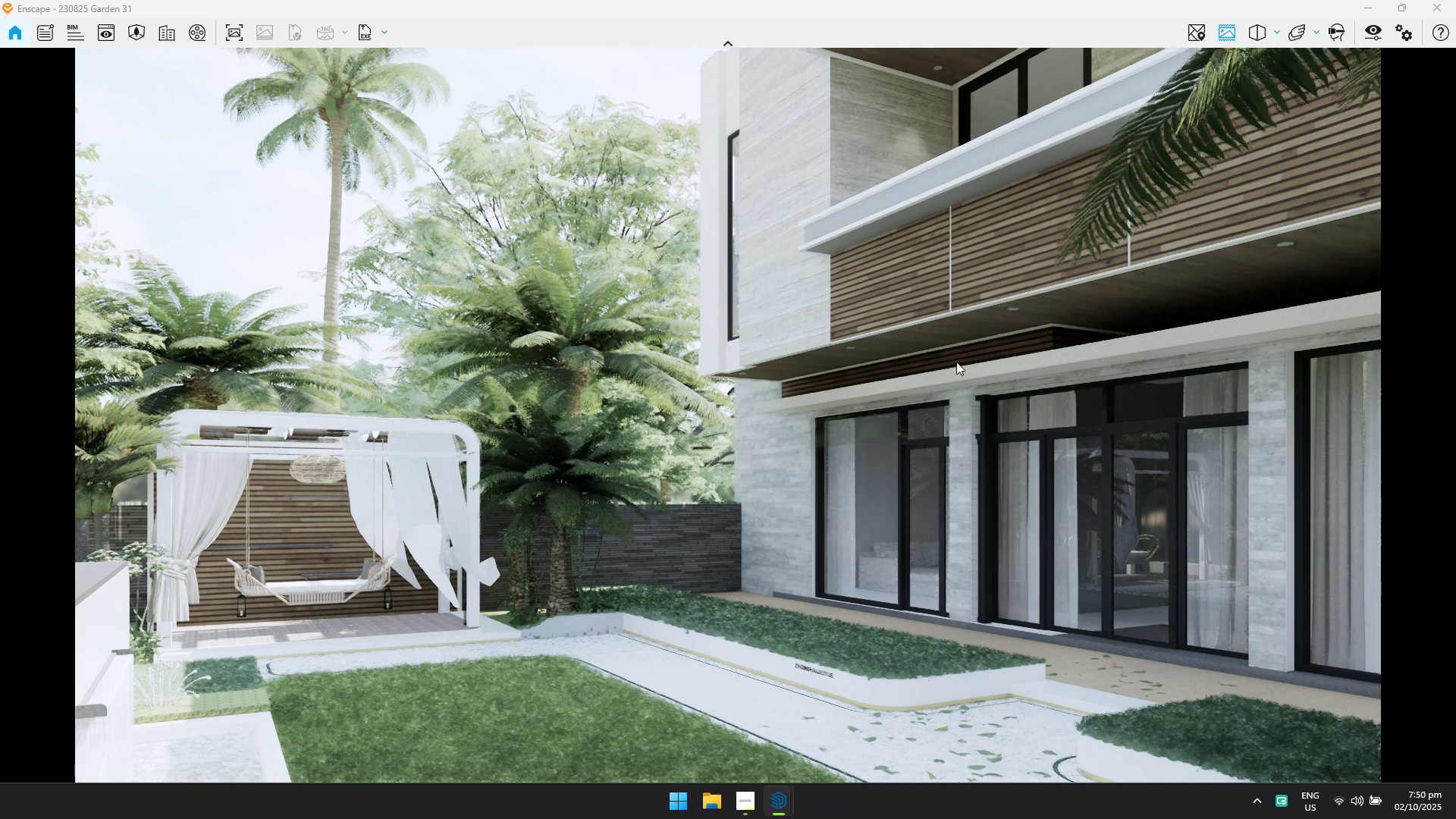 
double_click([956, 362])
 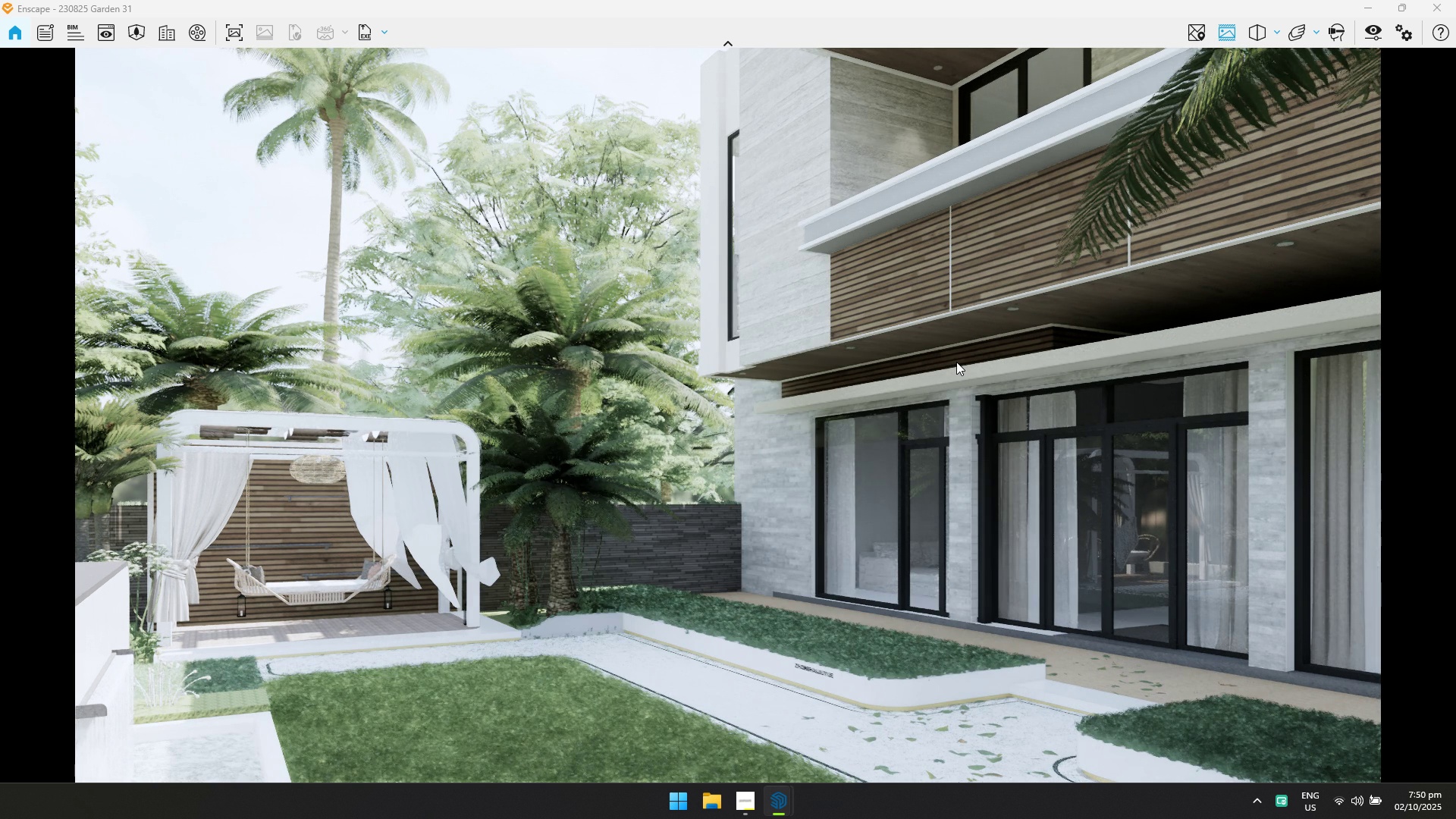 
type(ws)
 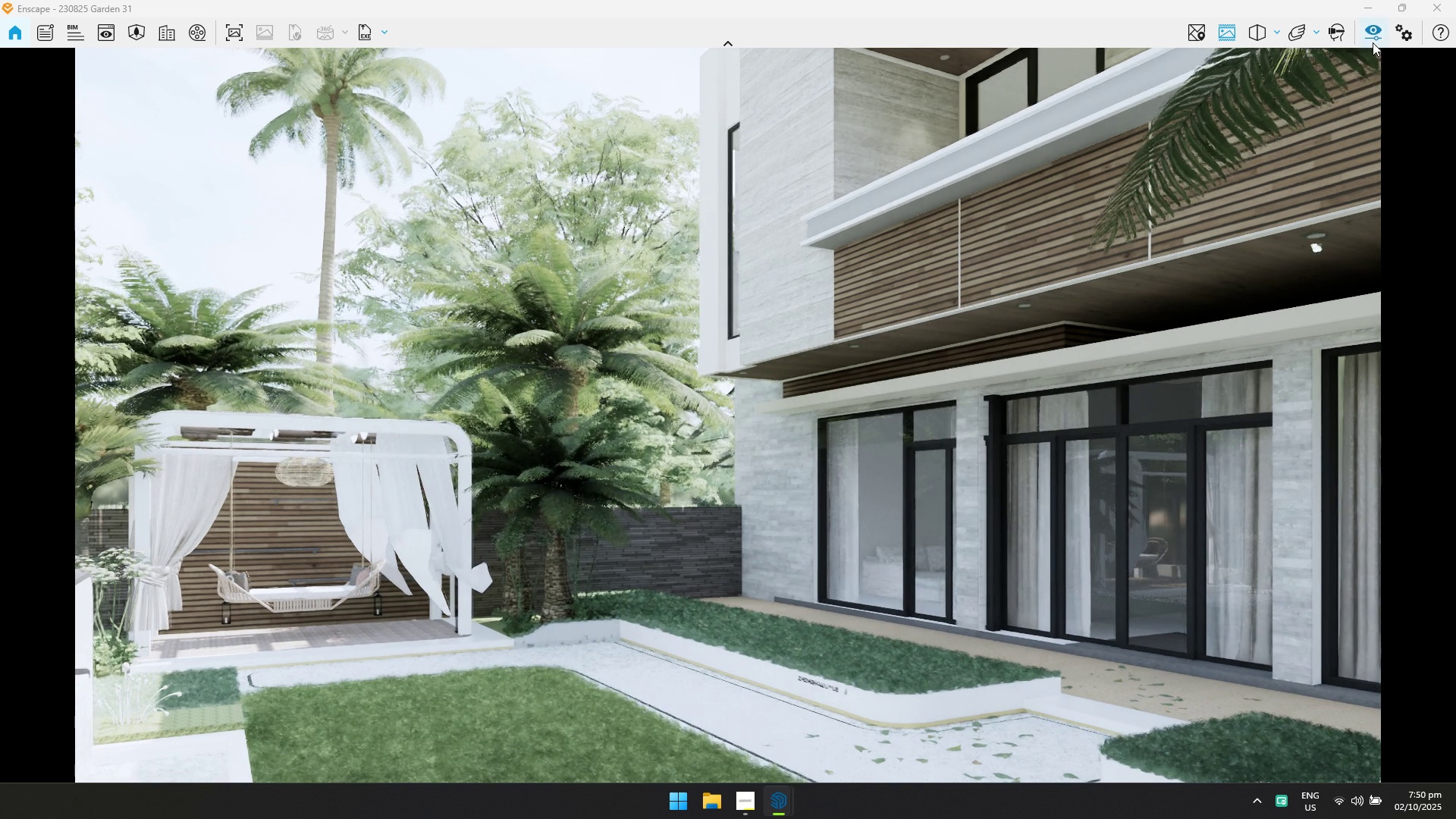 
left_click([1370, 38])
 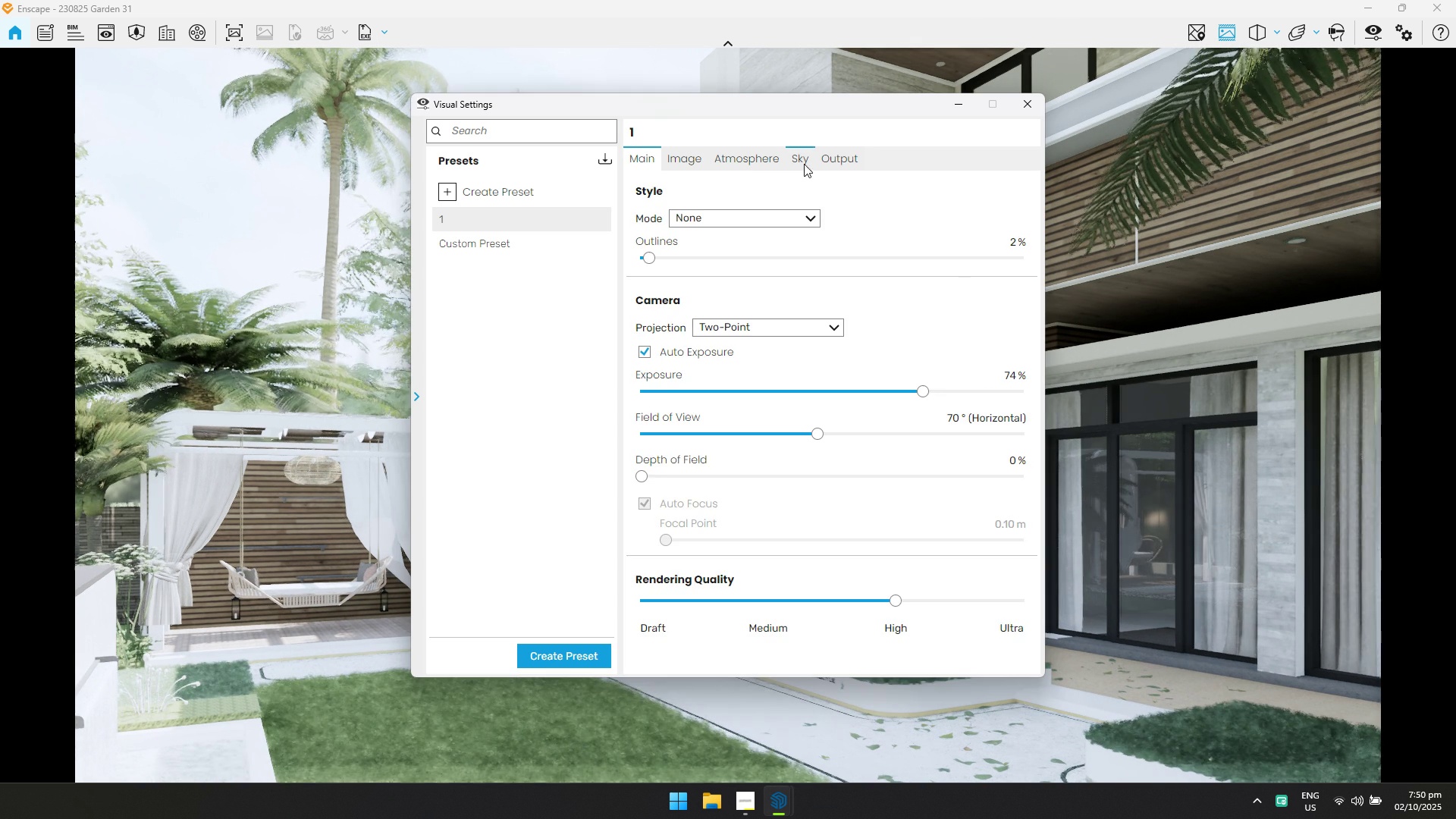 
left_click([808, 153])
 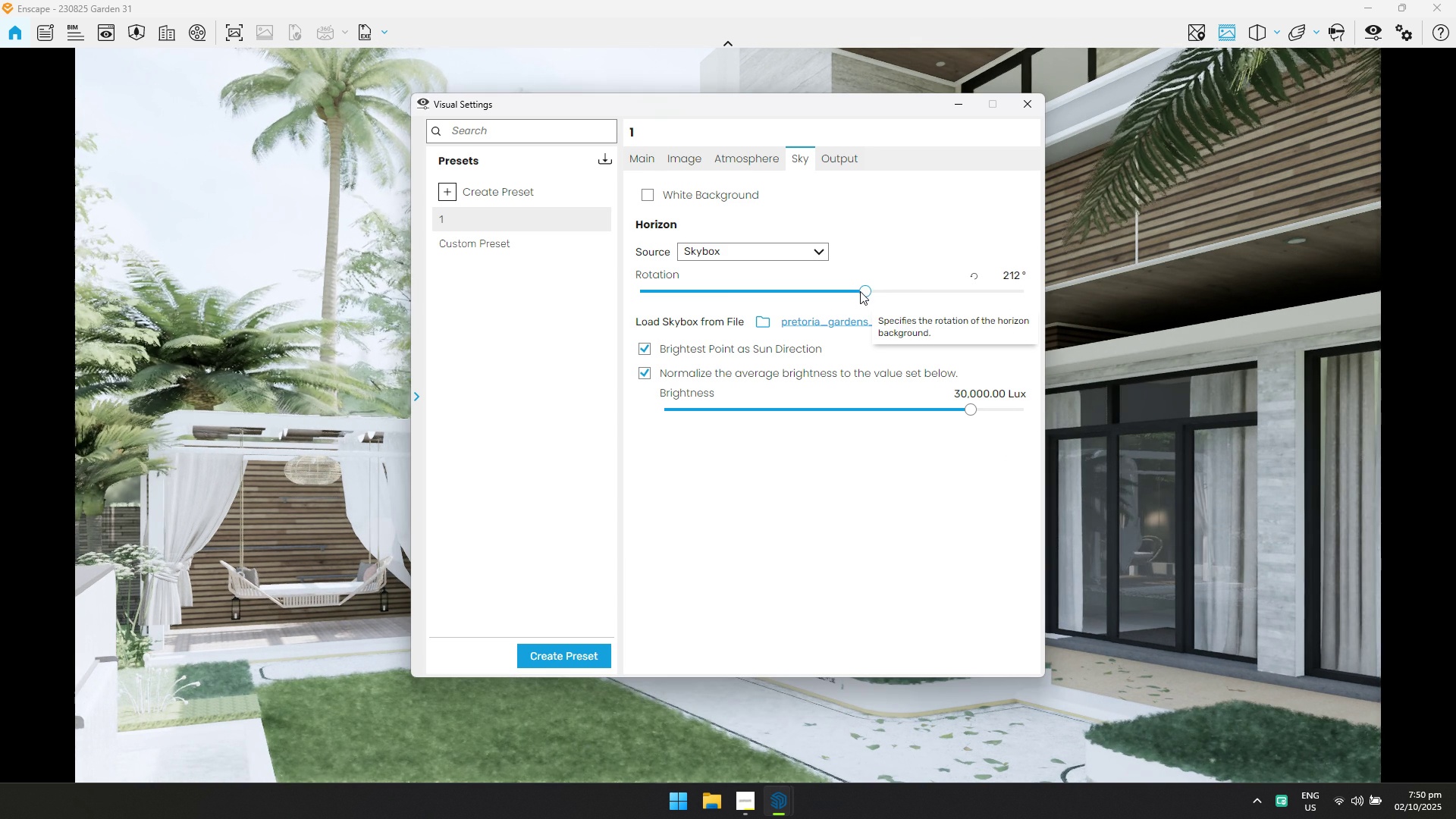 
double_click([795, 291])
 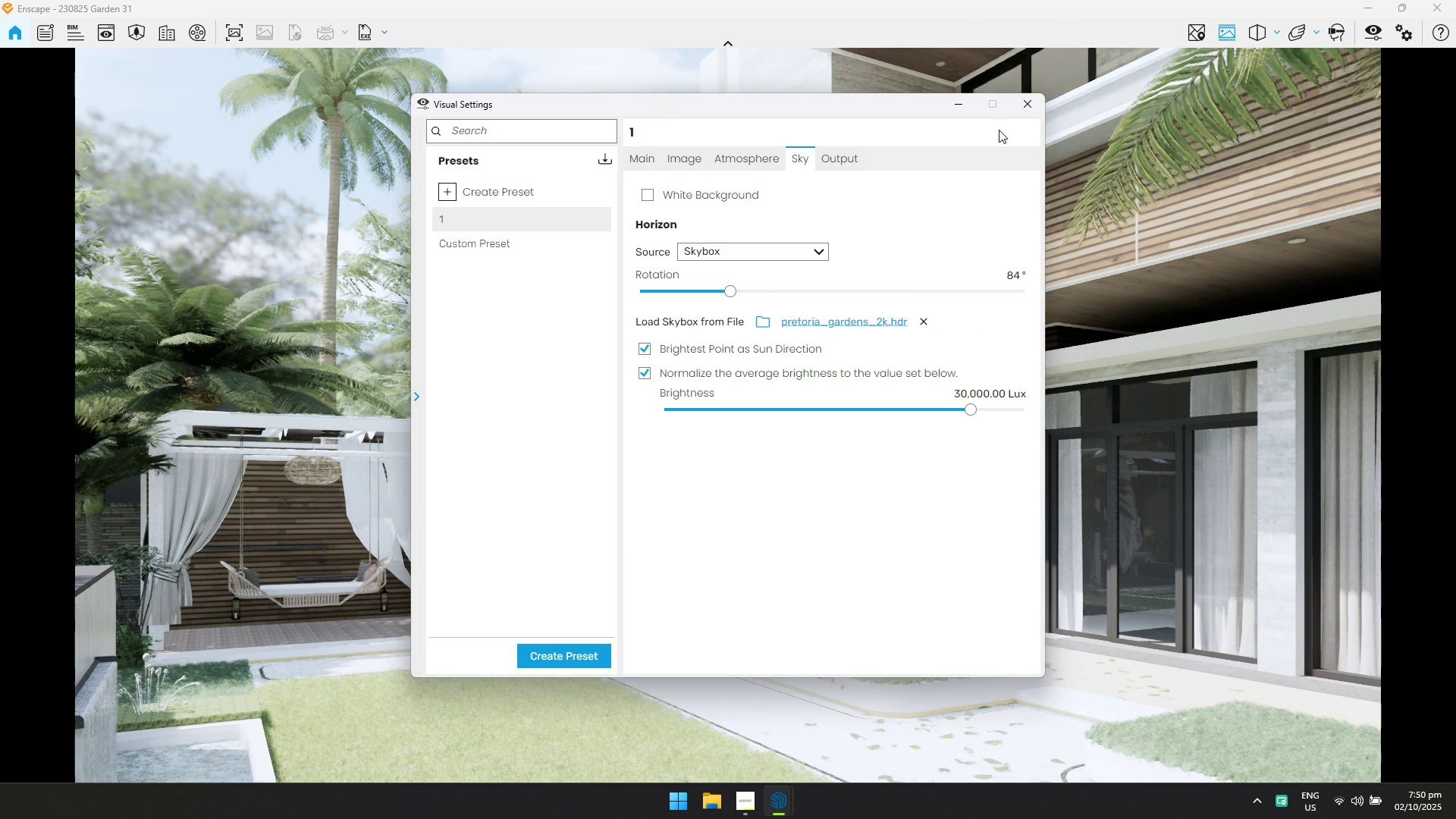 
double_click([1040, 370])
 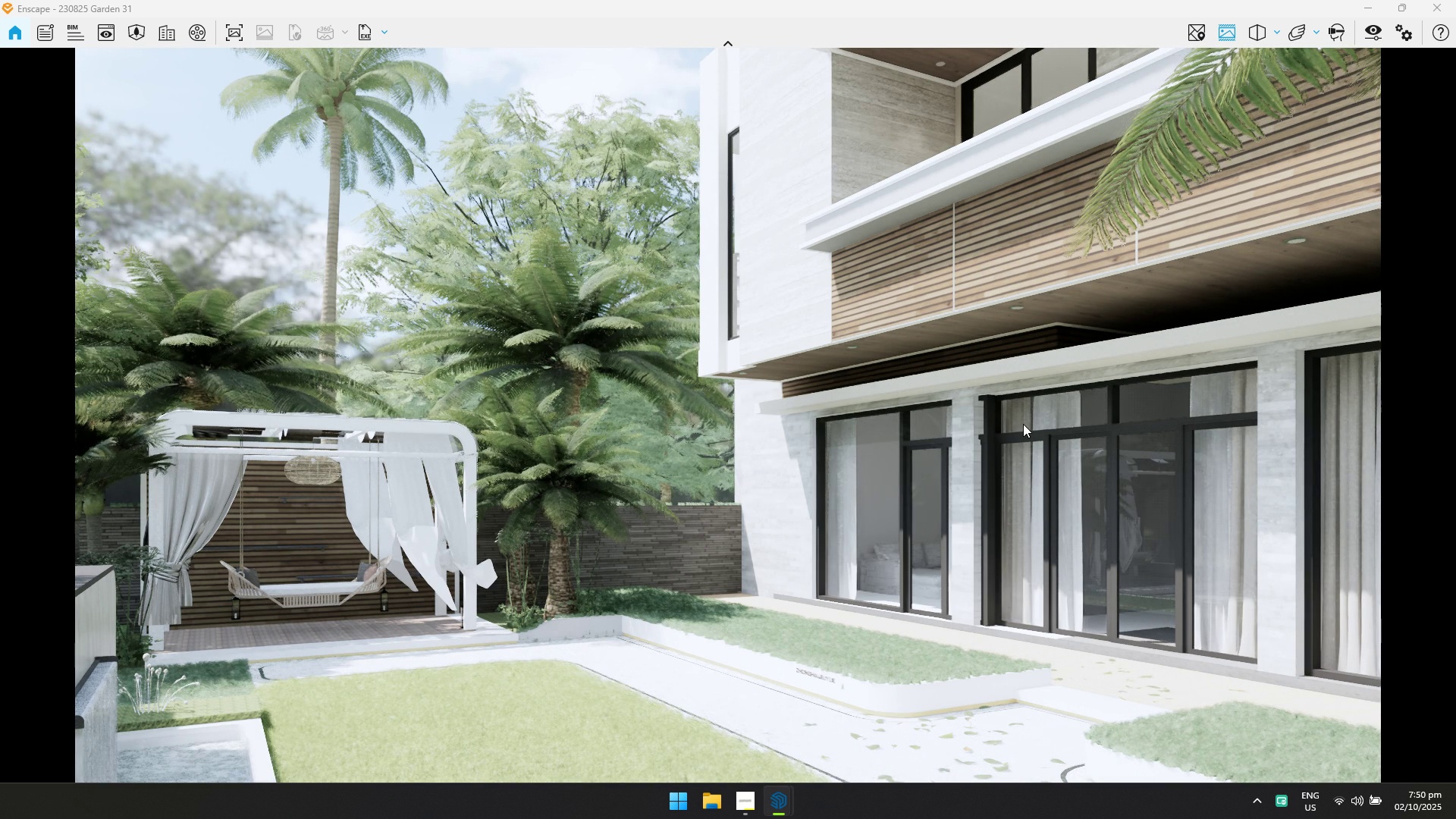 
left_click_drag(start_coordinate=[1023, 424], to_coordinate=[728, 418])
 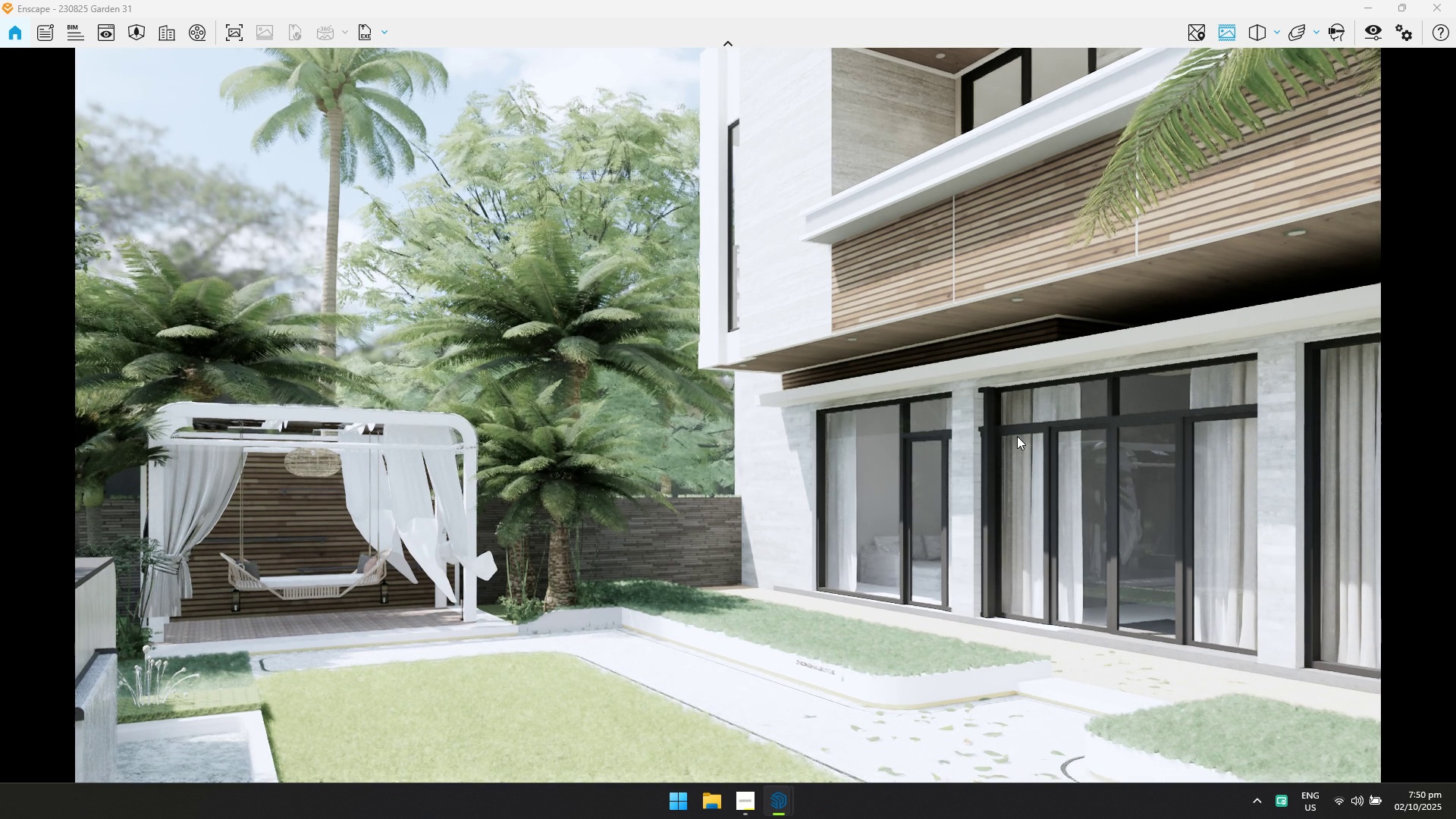 
type(saqesssaadddqeaqsssdsewes q)
 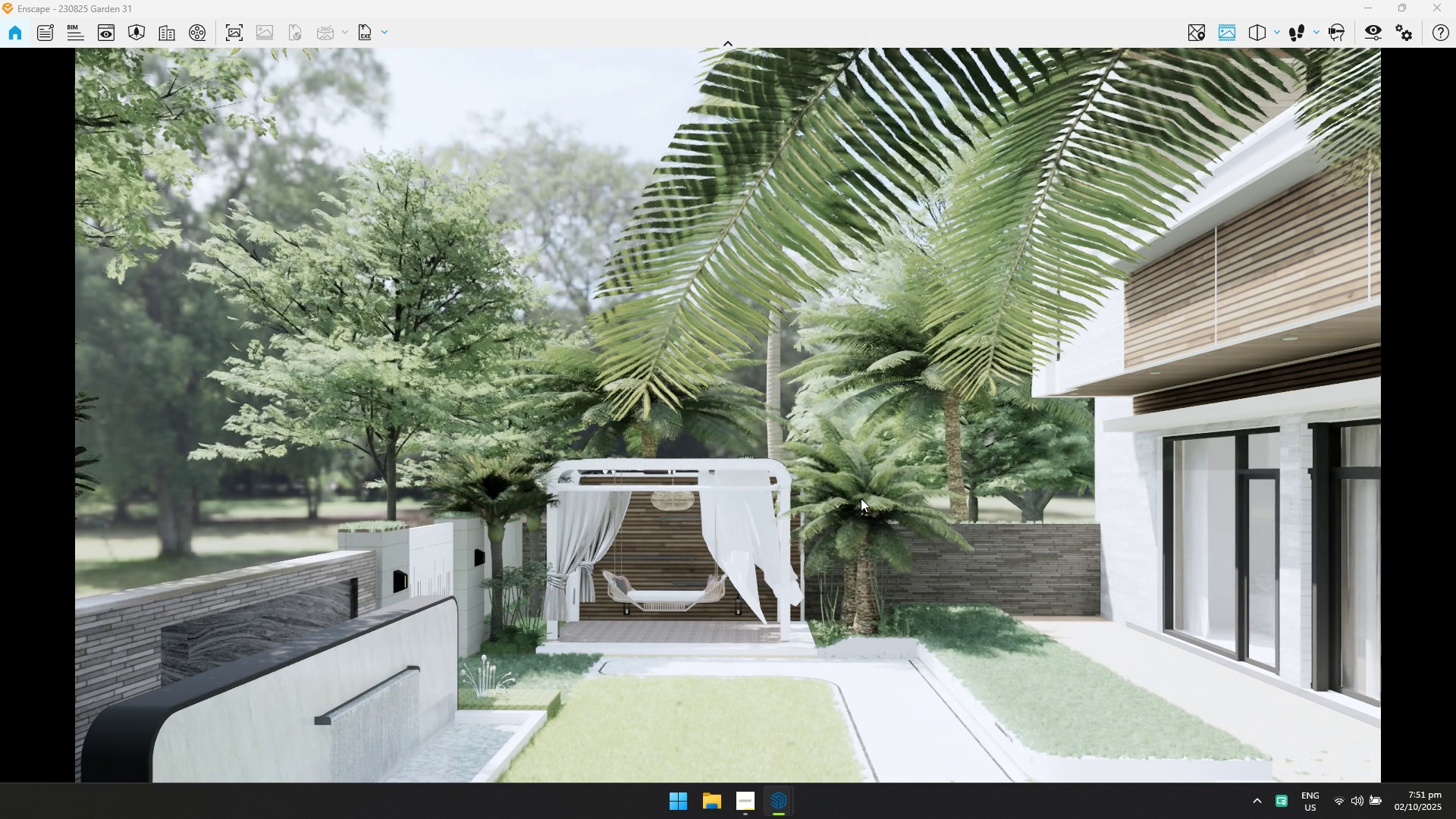 
left_click_drag(start_coordinate=[993, 446], to_coordinate=[727, 415])
 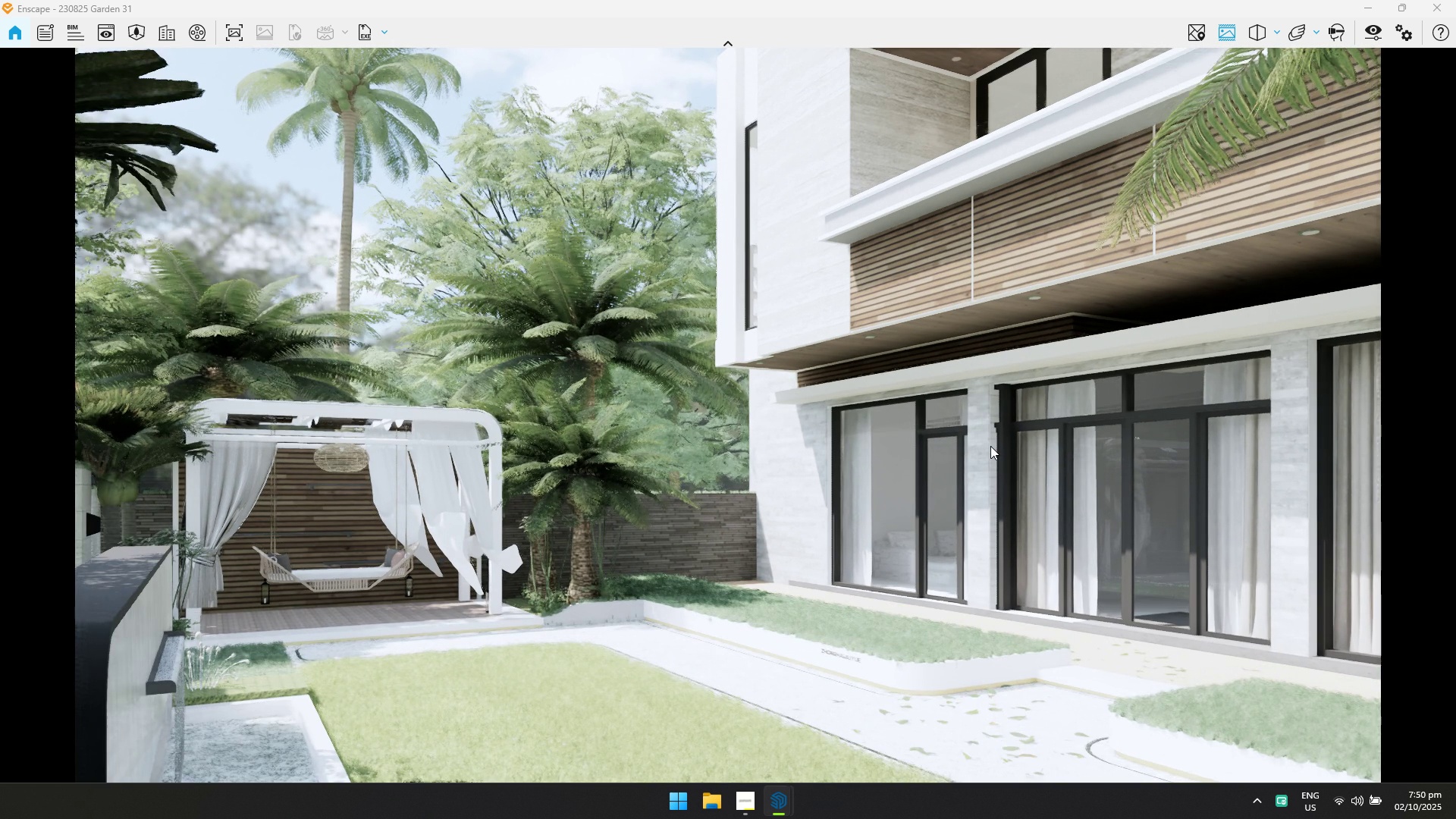 
left_click_drag(start_coordinate=[947, 440], to_coordinate=[733, 406])
 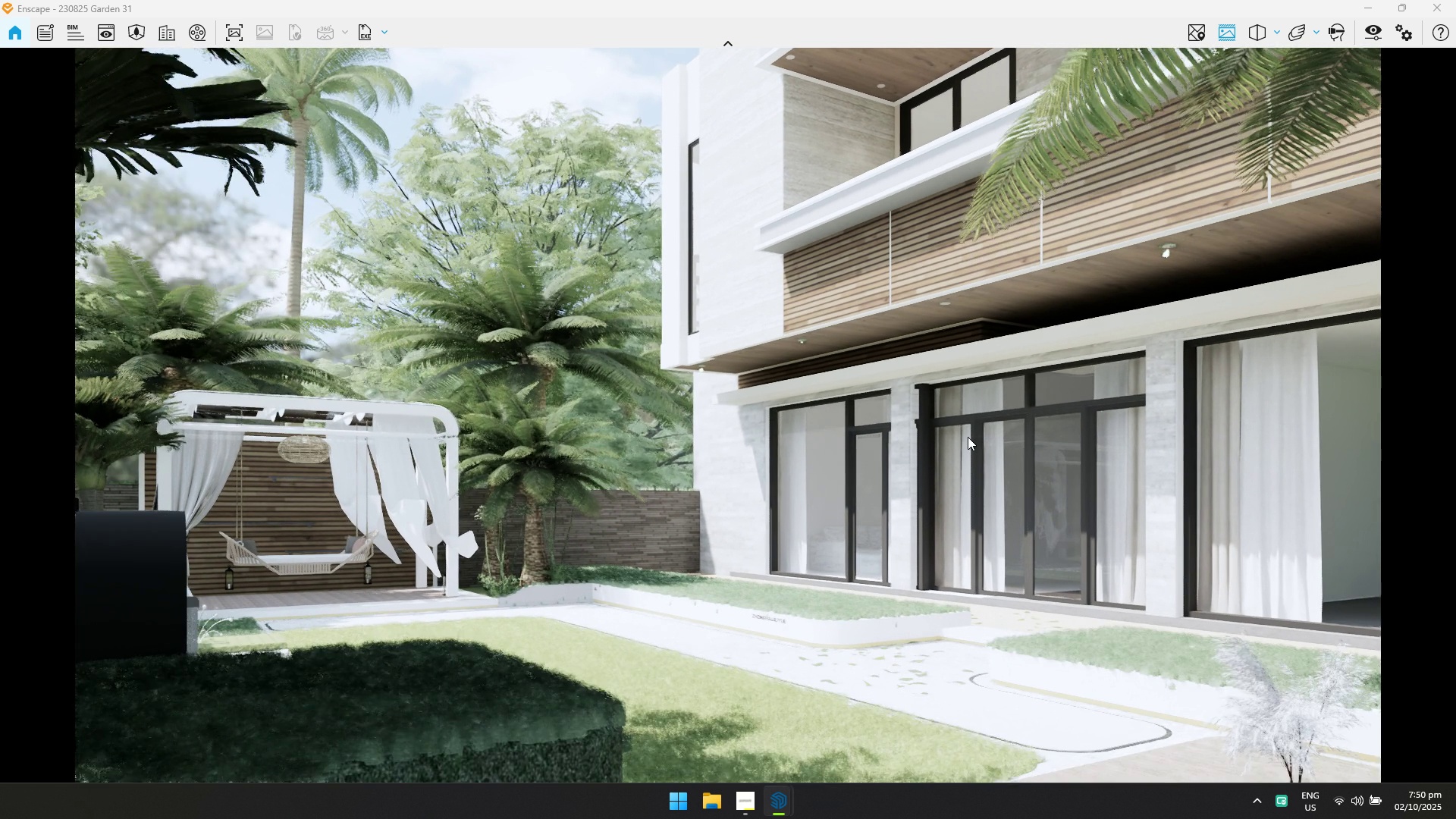 
left_click_drag(start_coordinate=[858, 495], to_coordinate=[507, 435])
 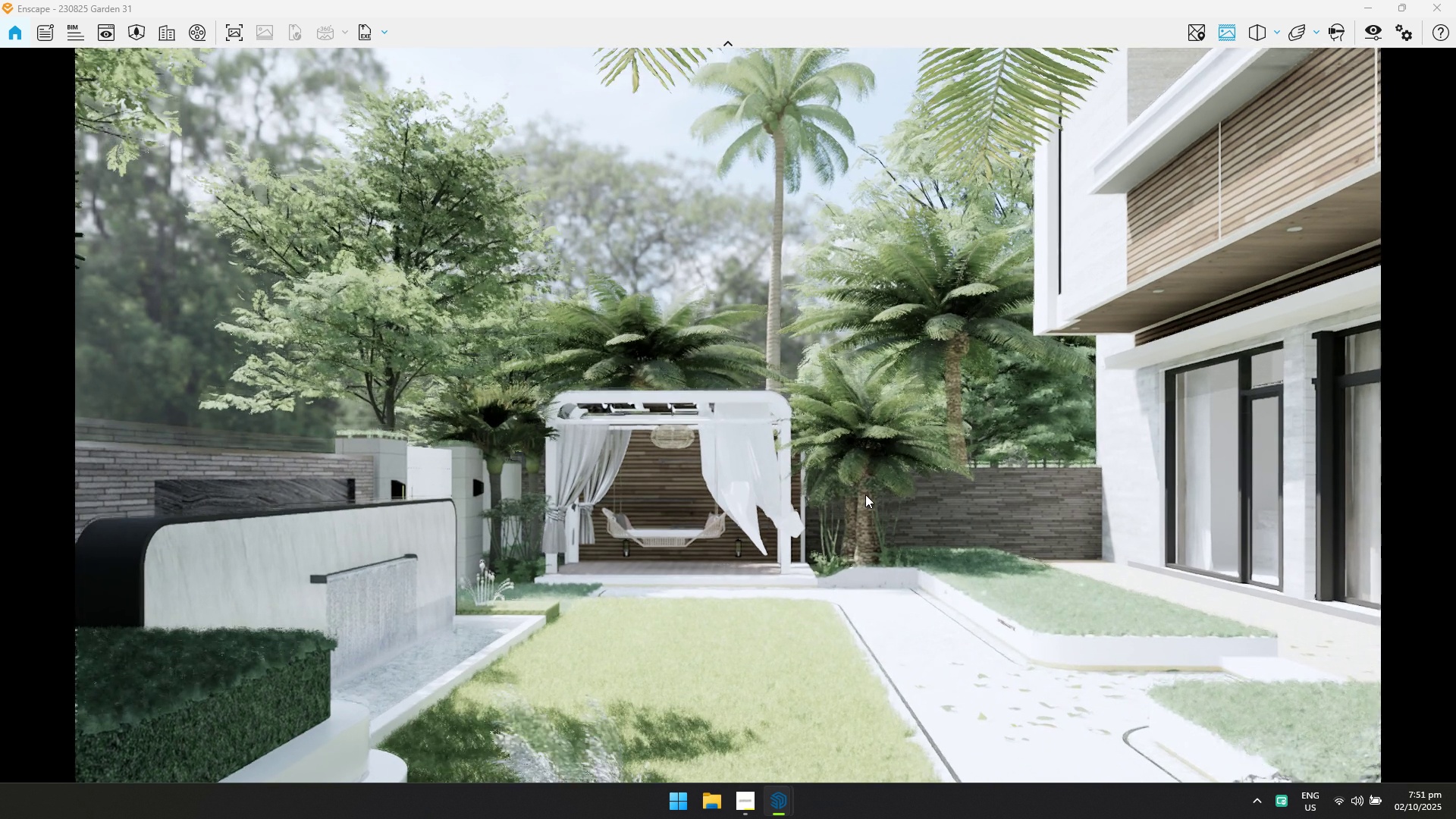 
left_click_drag(start_coordinate=[858, 499], to_coordinate=[728, 415])
 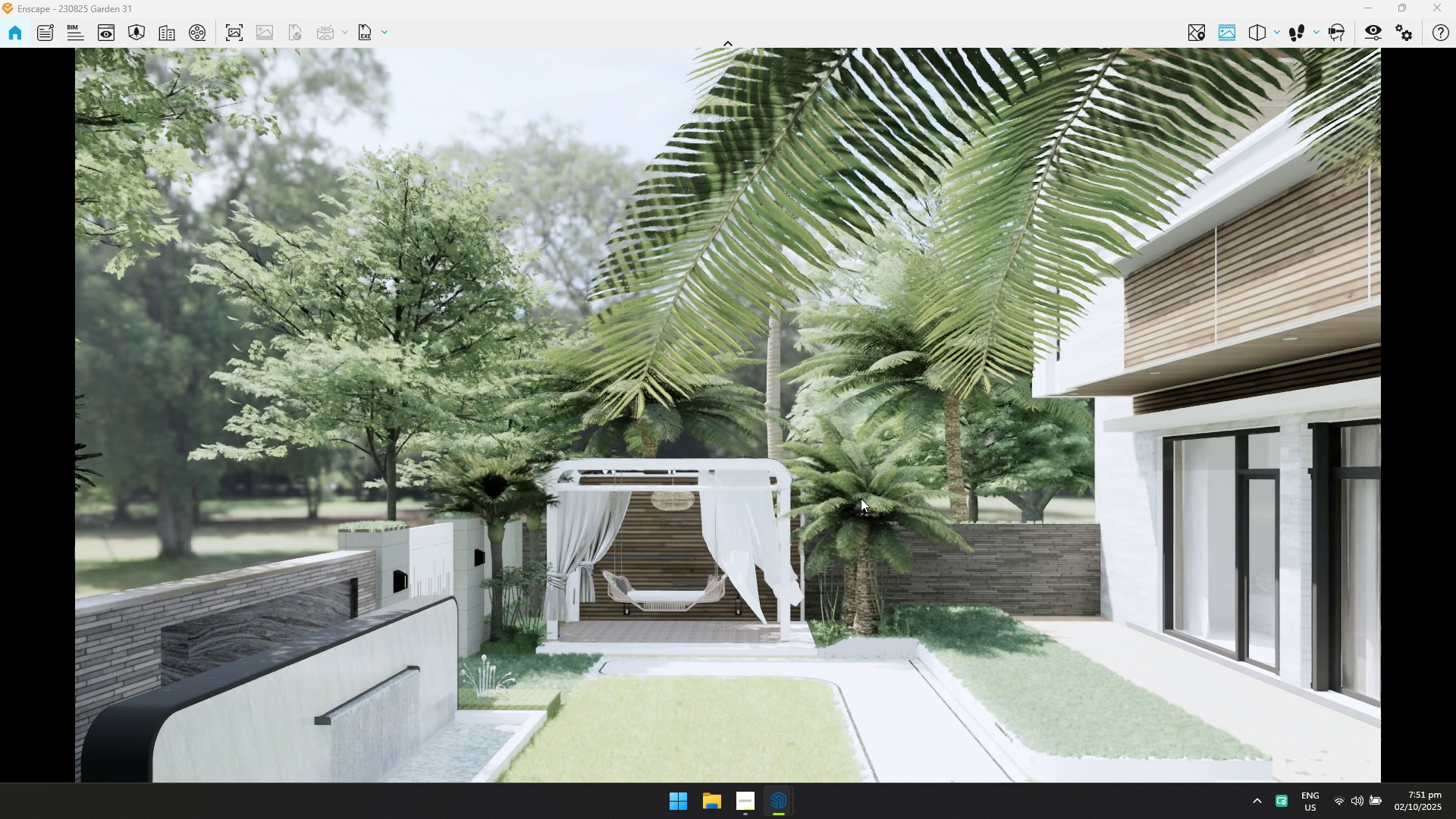 
left_click([861, 498])
 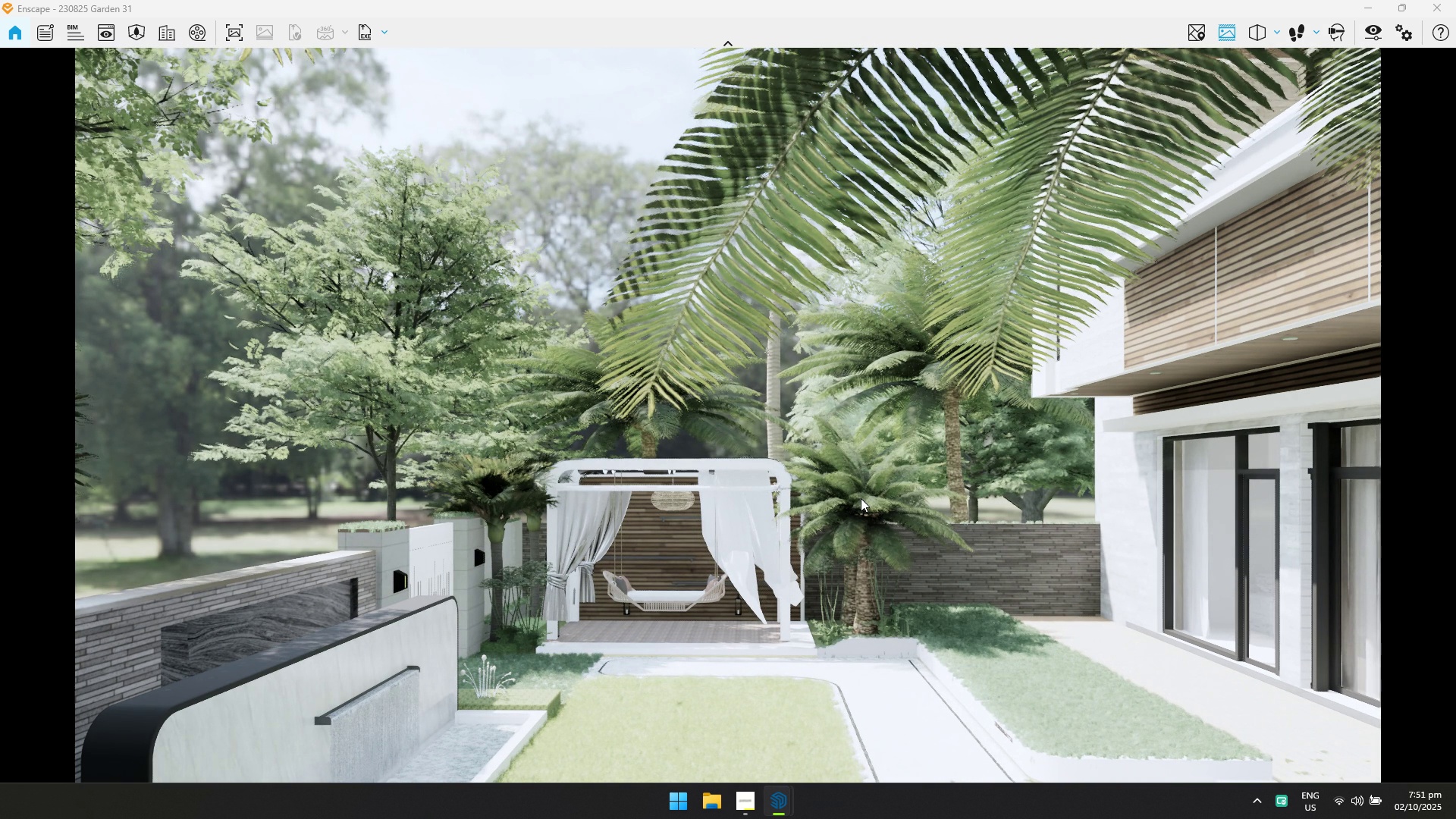 
hold_key(key=E, duration=0.41)
 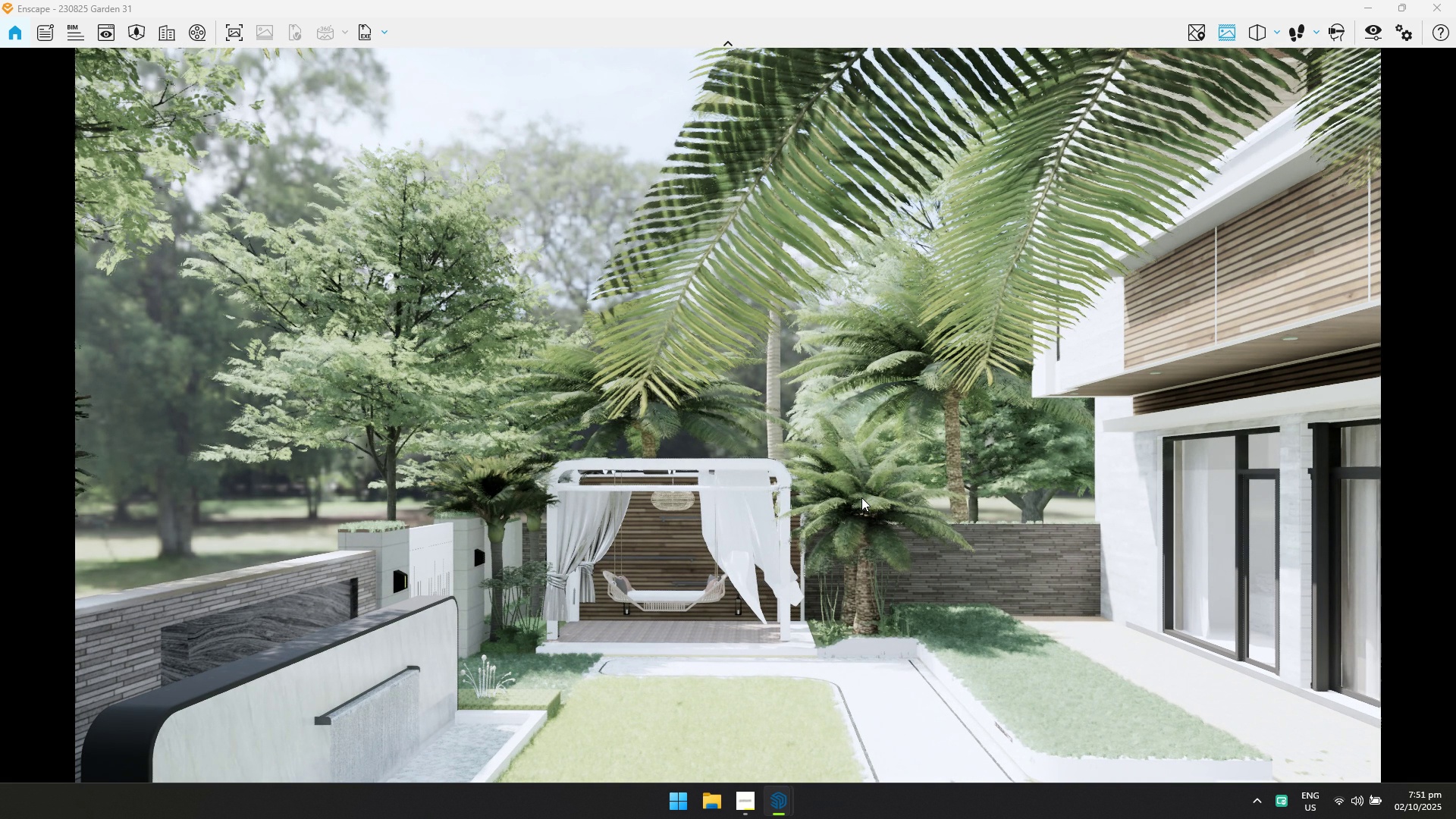 
left_click([861, 497])
 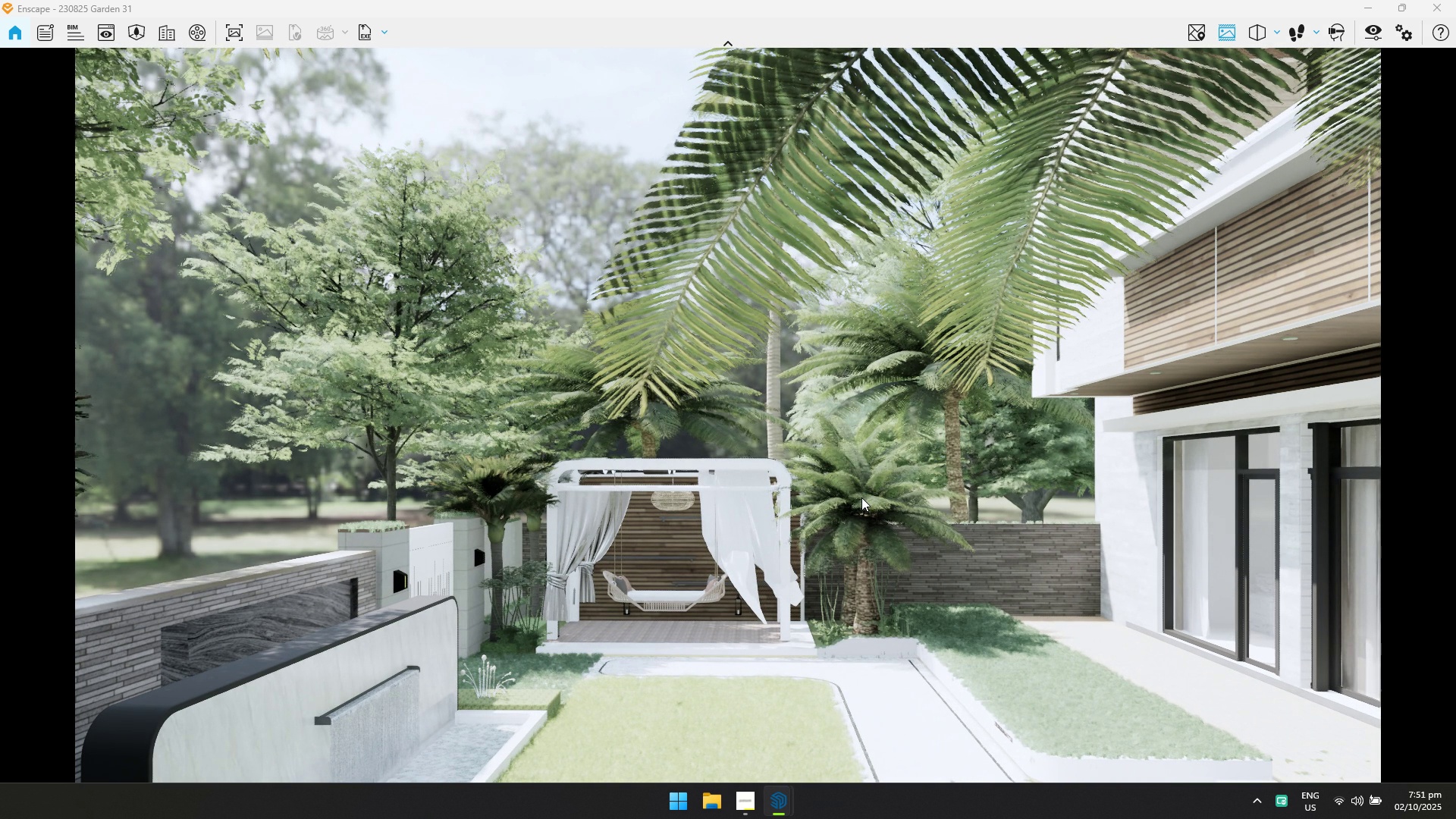 
hold_key(key=Q, duration=0.36)
 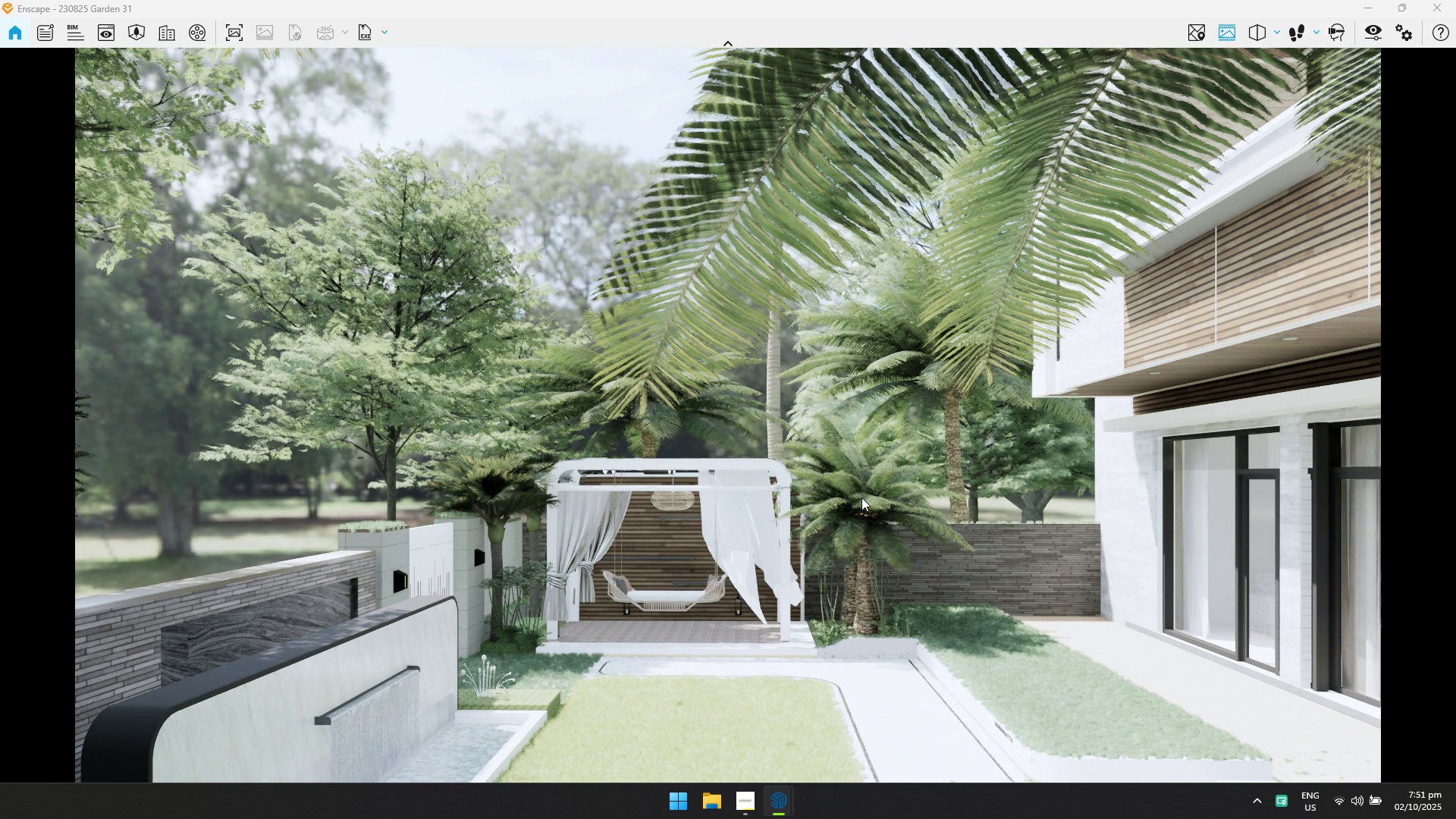 
left_click([861, 497])
 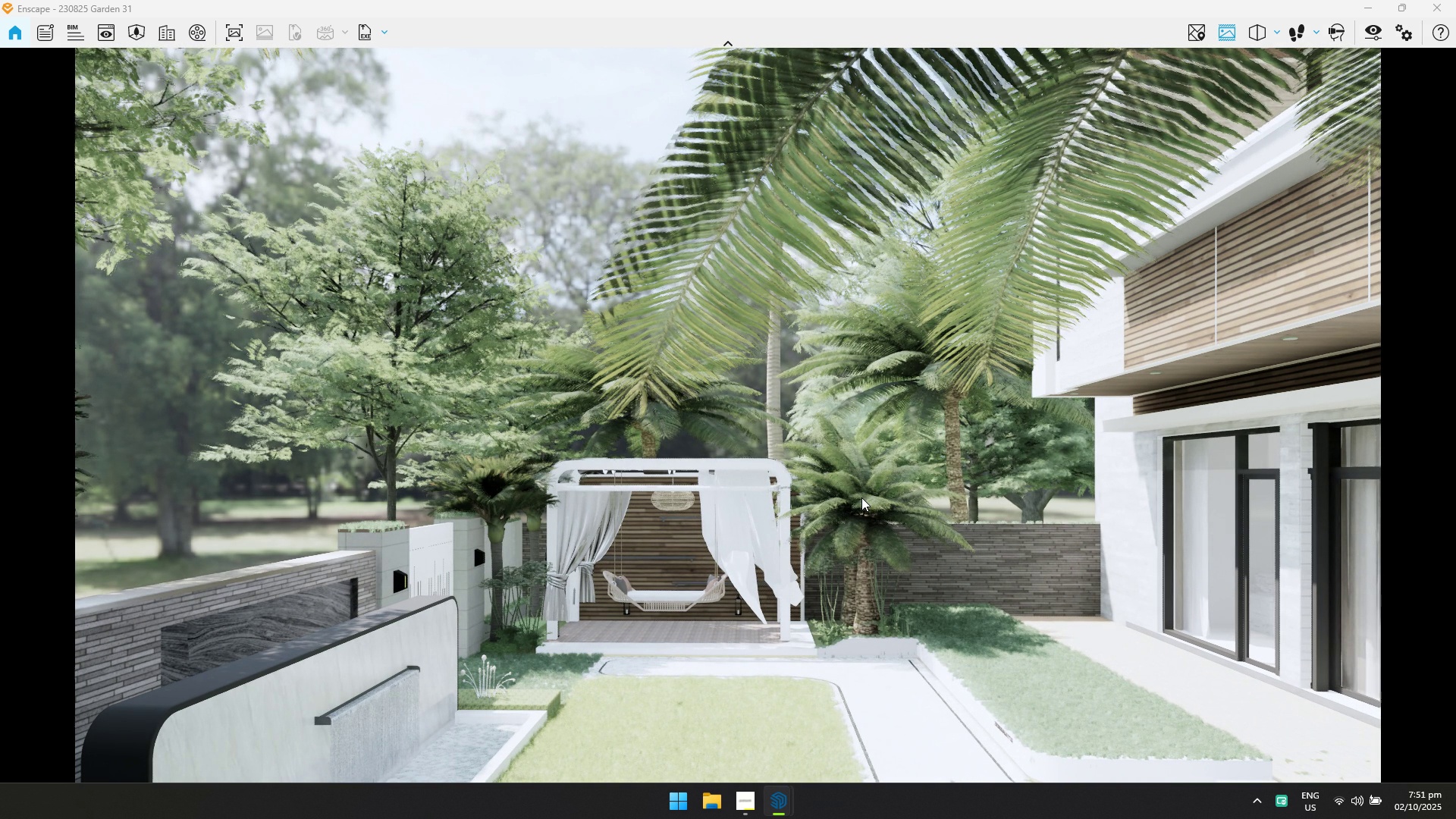 
hold_key(key=E, duration=0.46)
 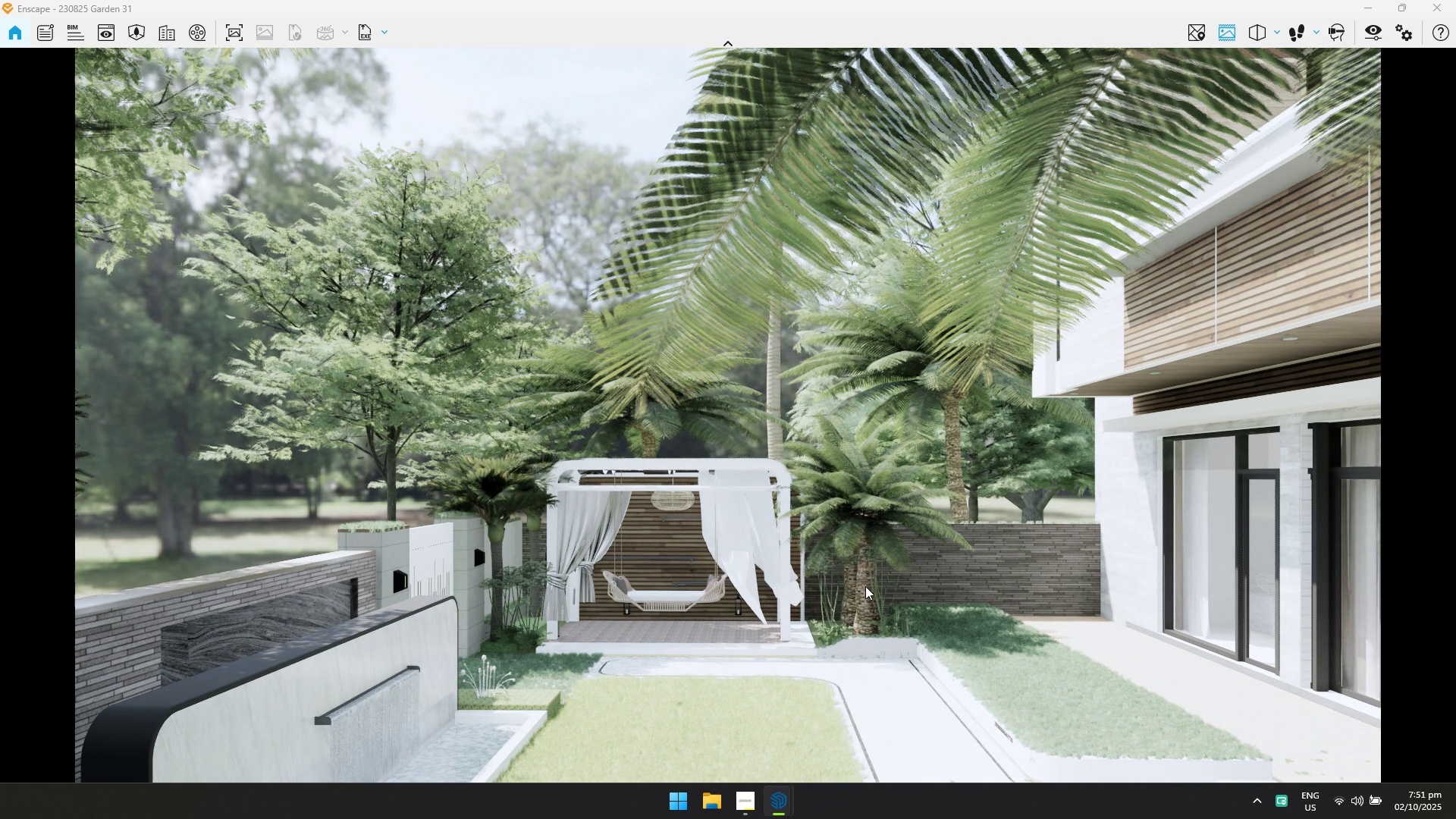 
key(Q)